 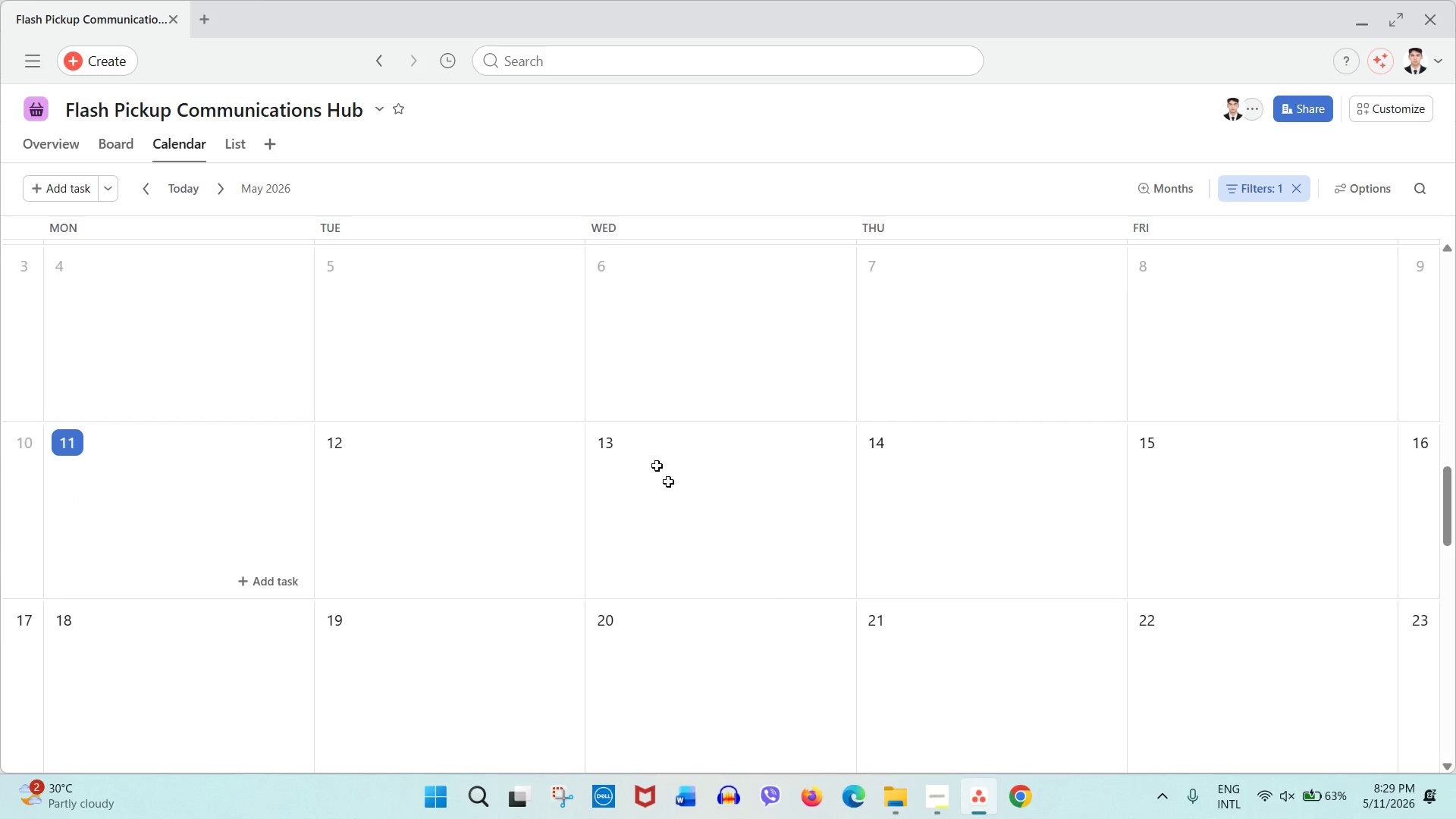 
mouse_move([146, 144])
 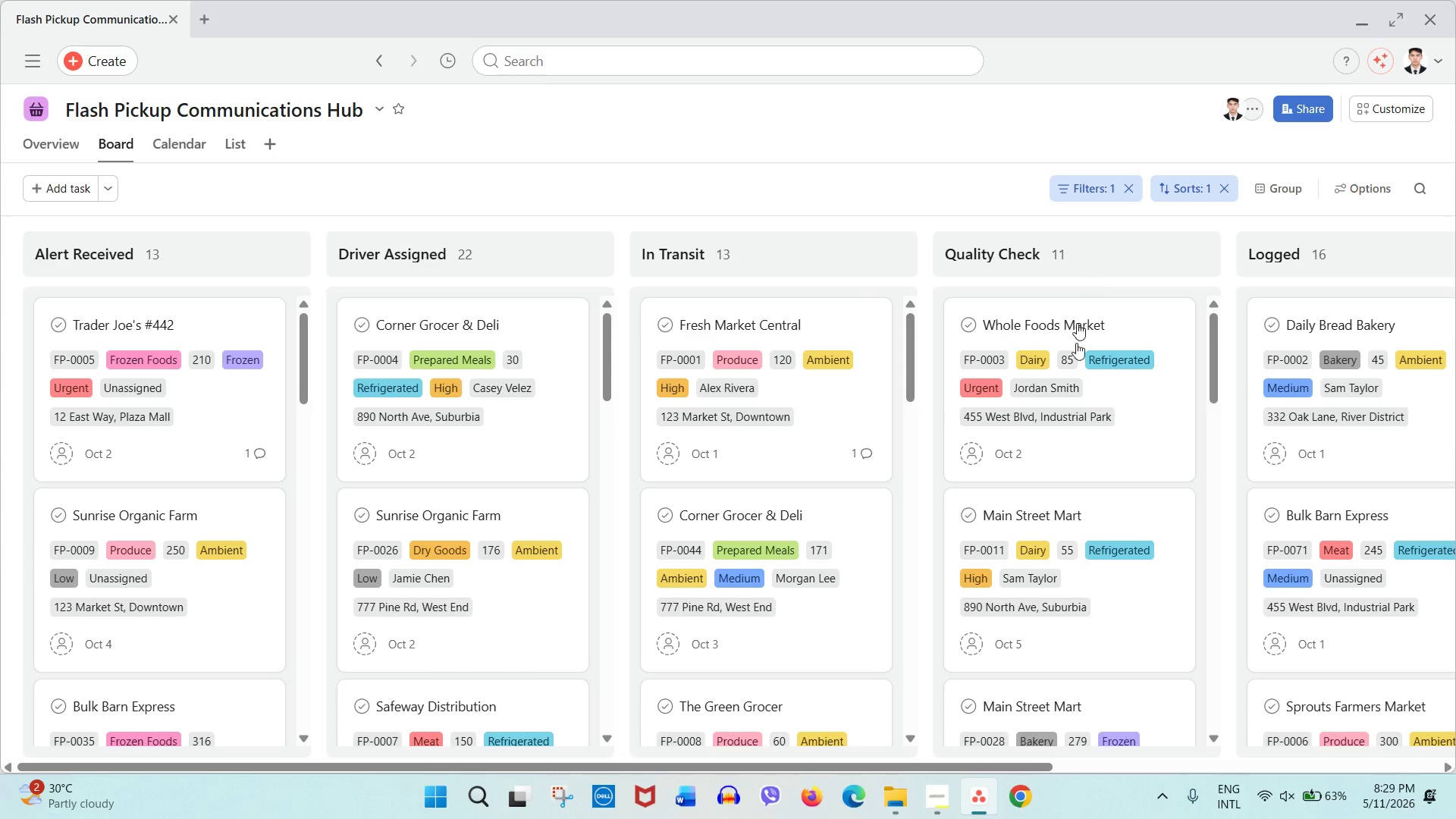 
left_click_drag(start_coordinate=[989, 764], to_coordinate=[1375, 791])
 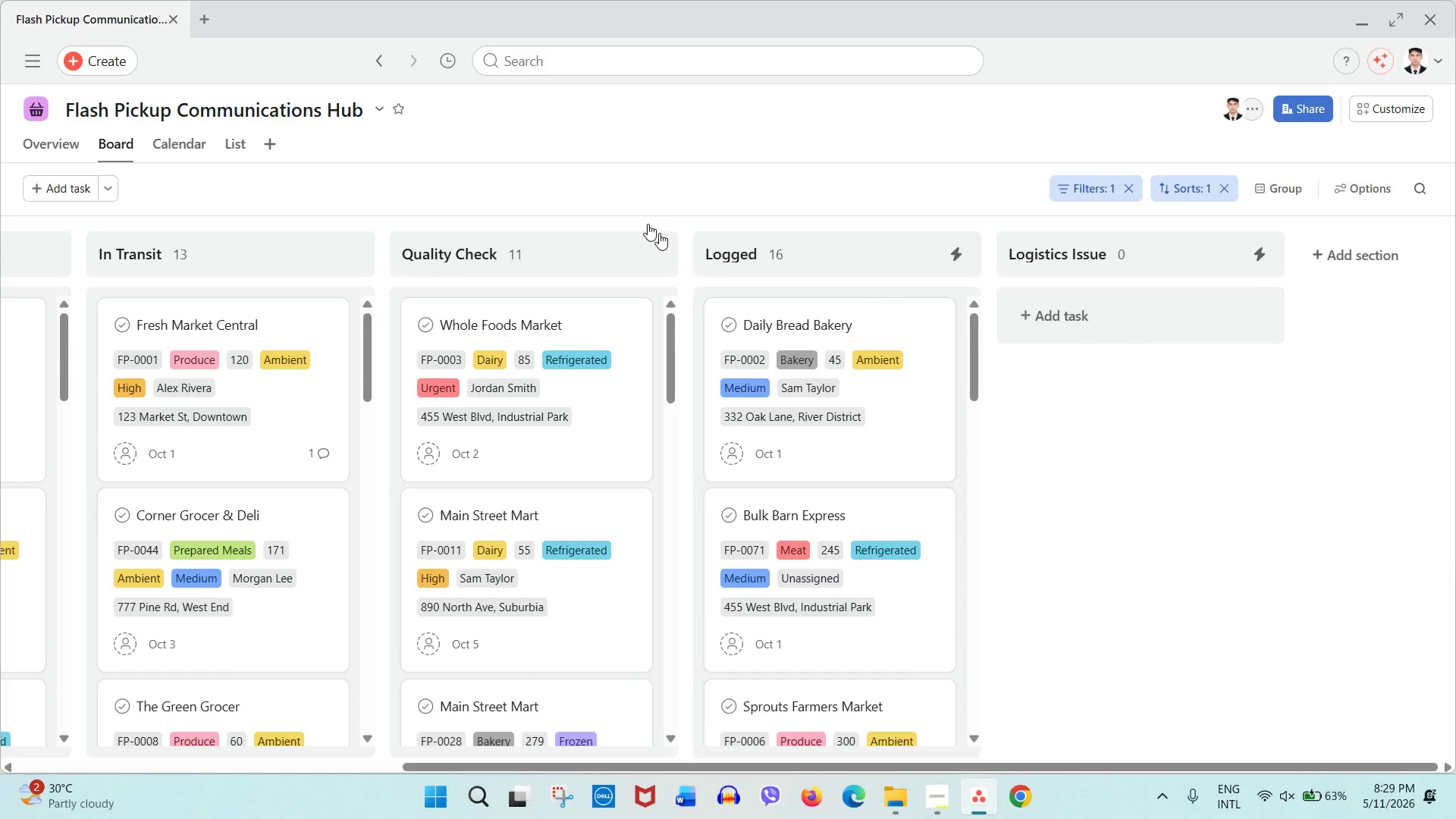 
mouse_move([613, 265])
 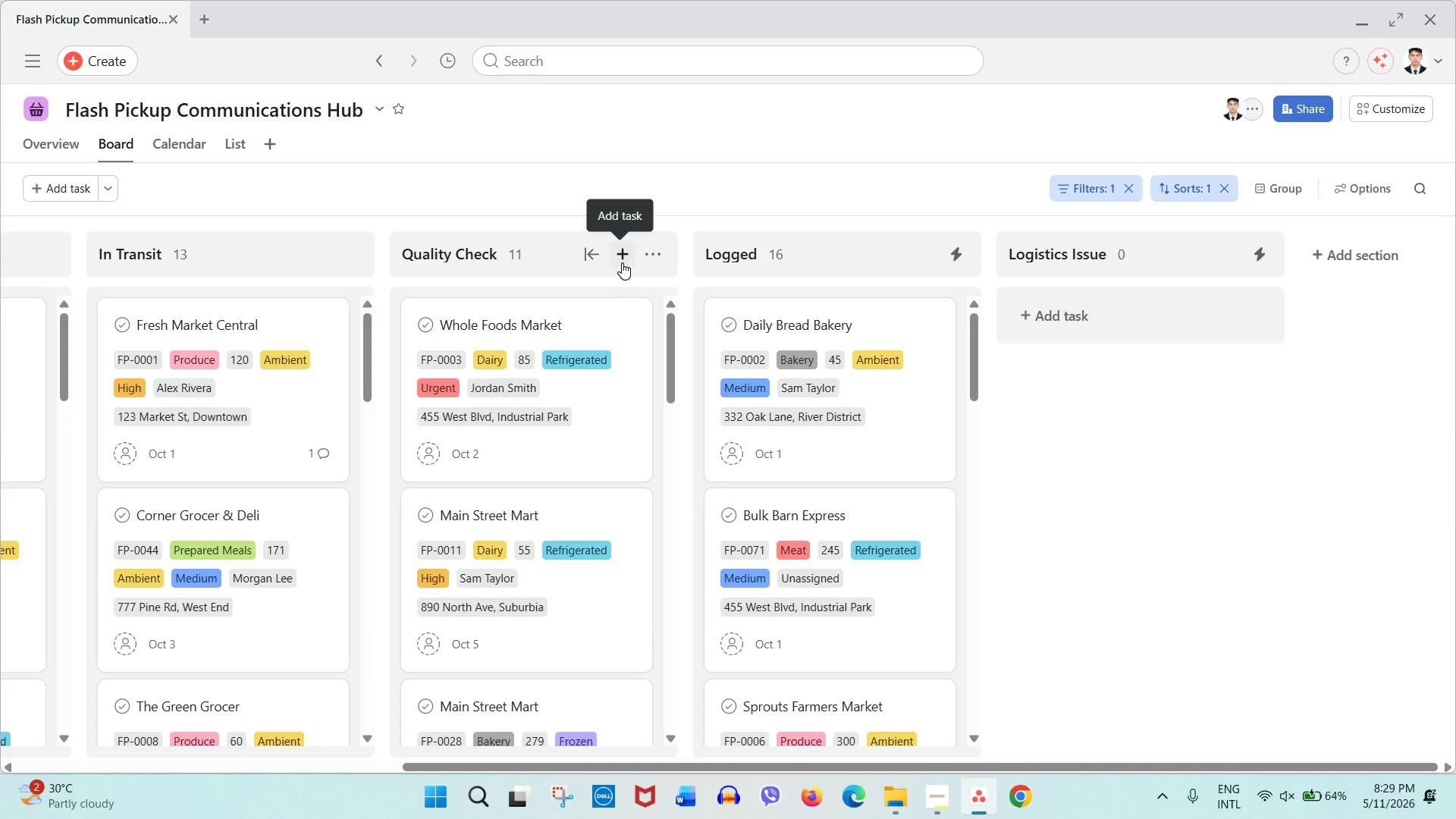 
left_click([624, 261])
 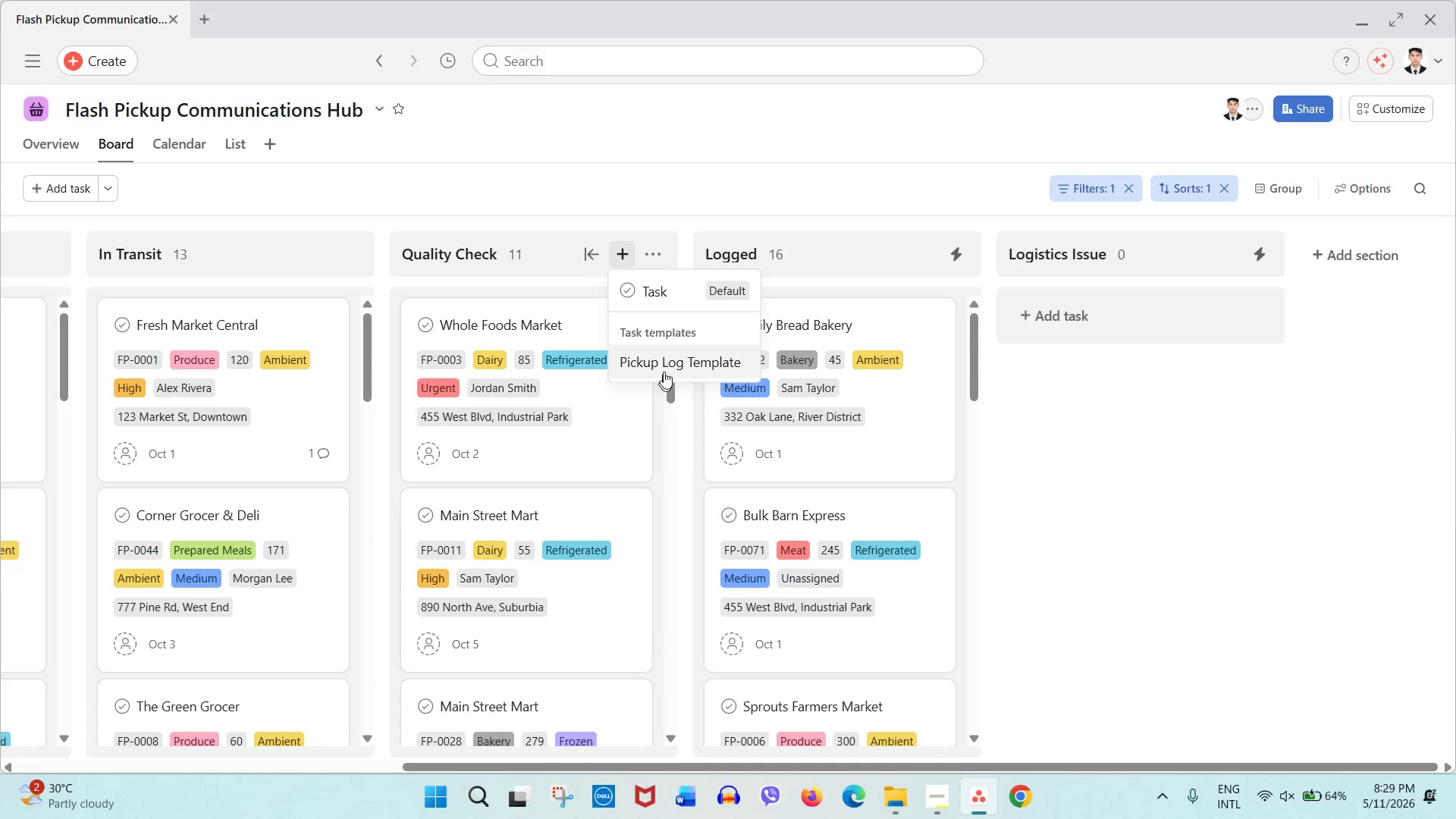 
left_click([666, 360])
 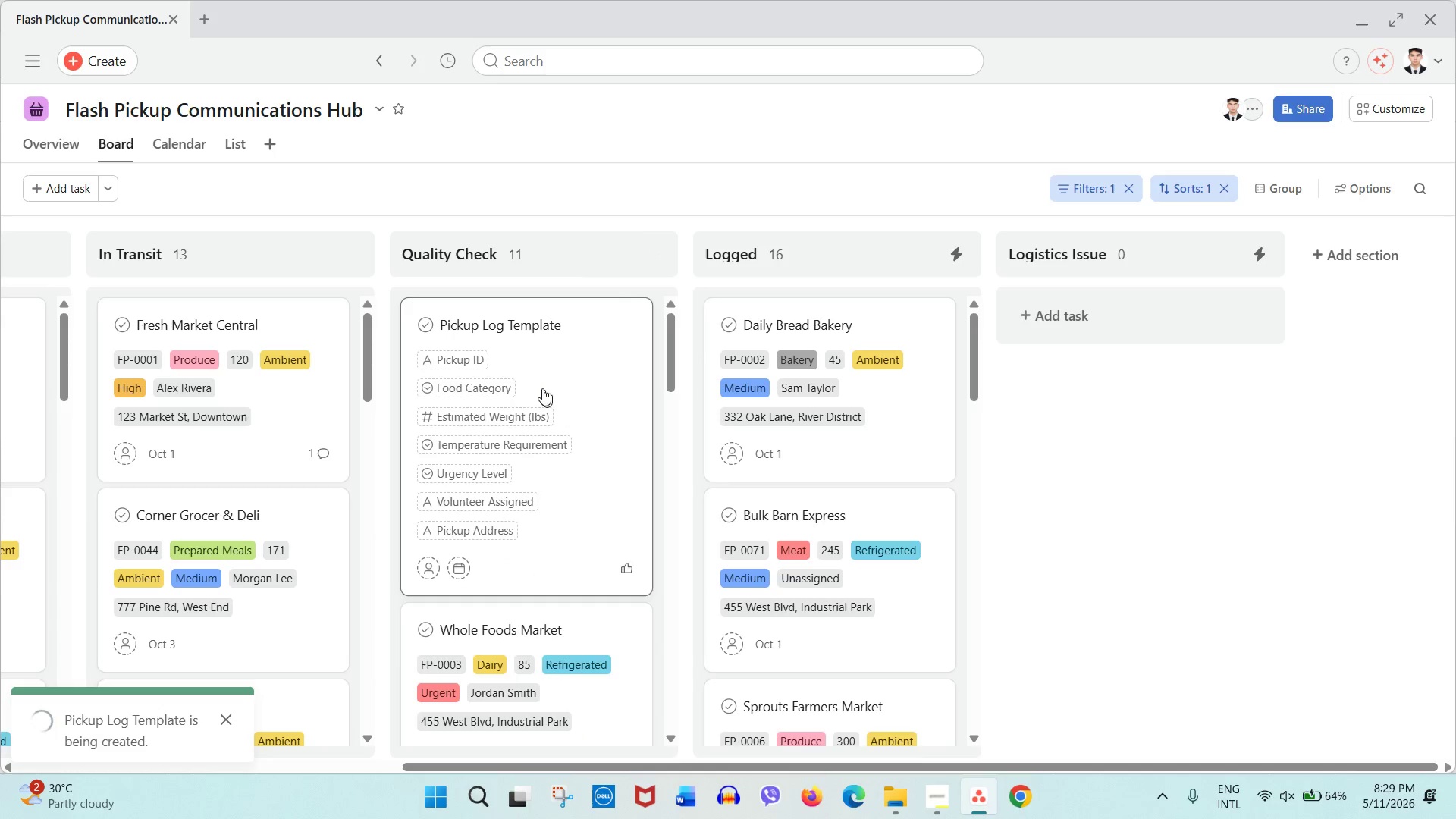 
left_click([466, 355])
 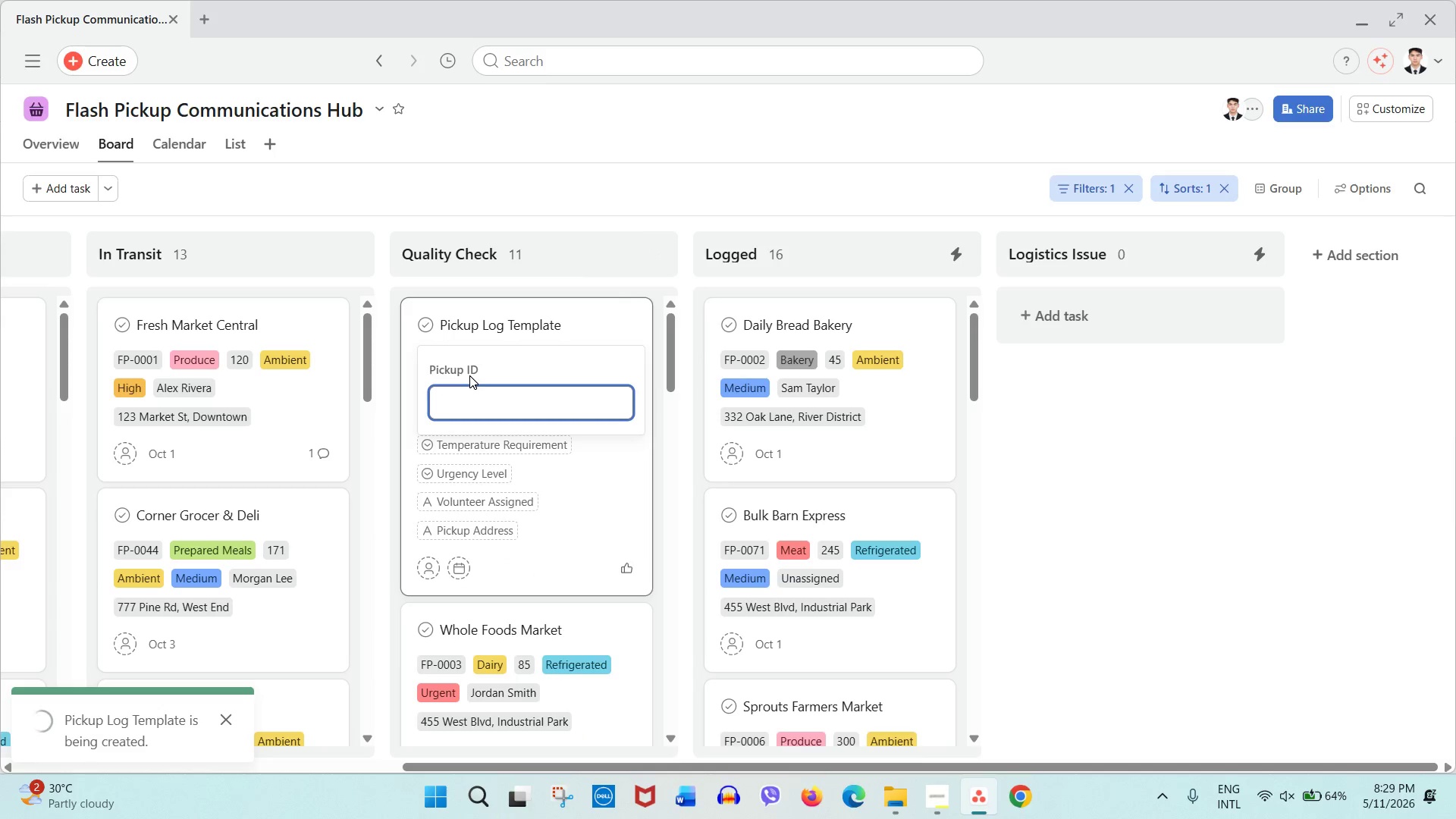 
key(Numpad1)
 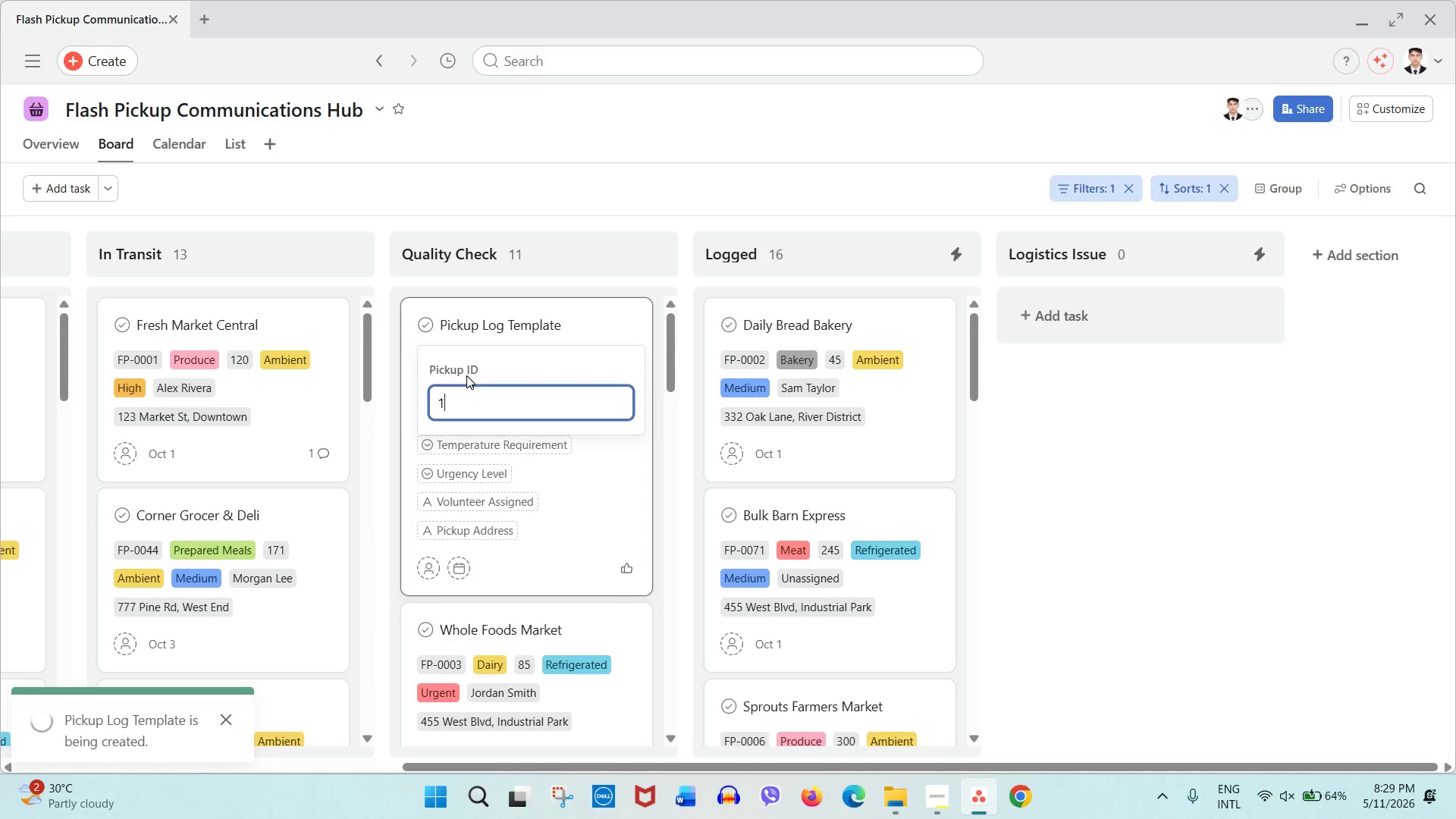 
key(Numpad0)
 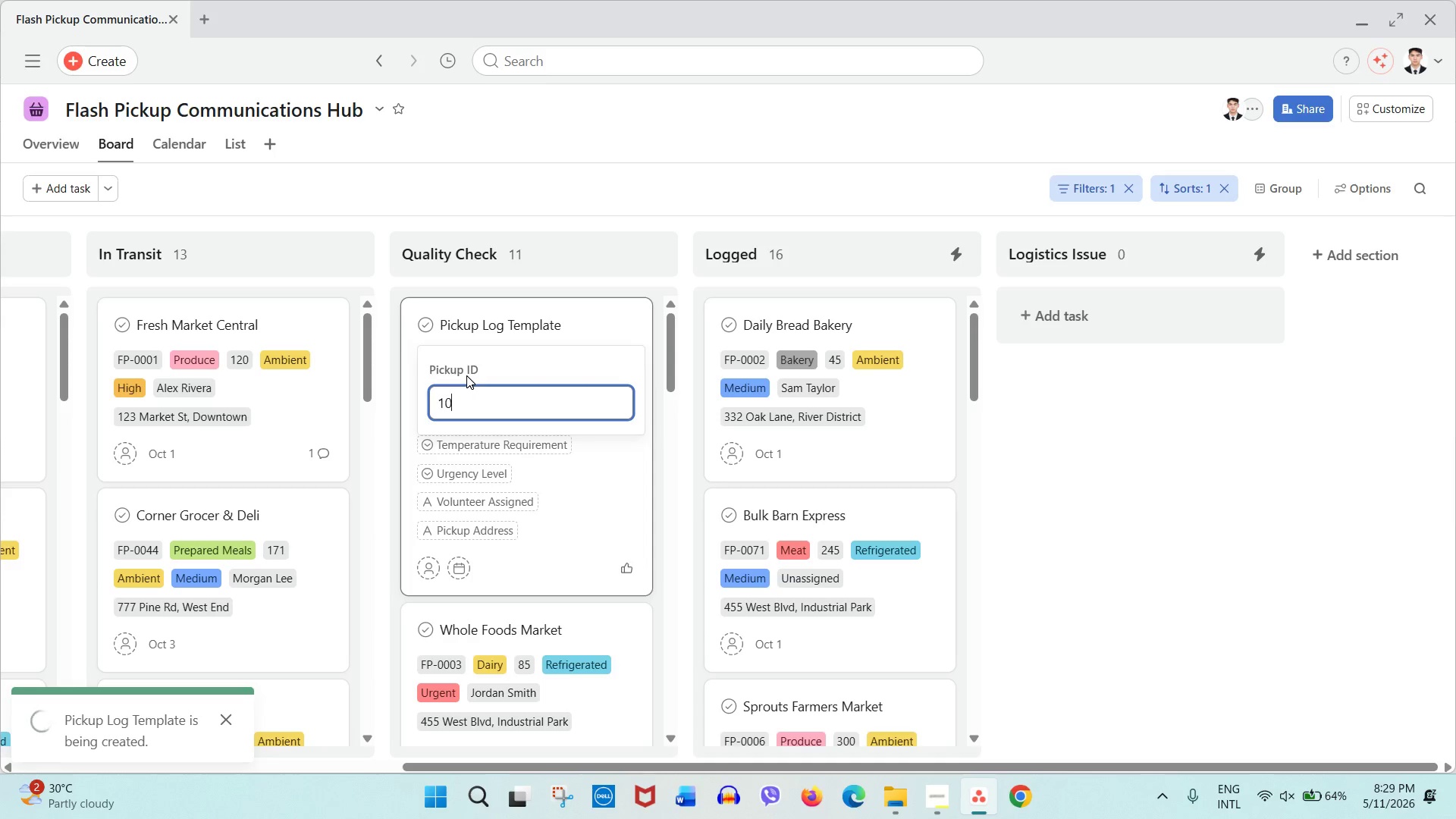 
key(Numpad0)
 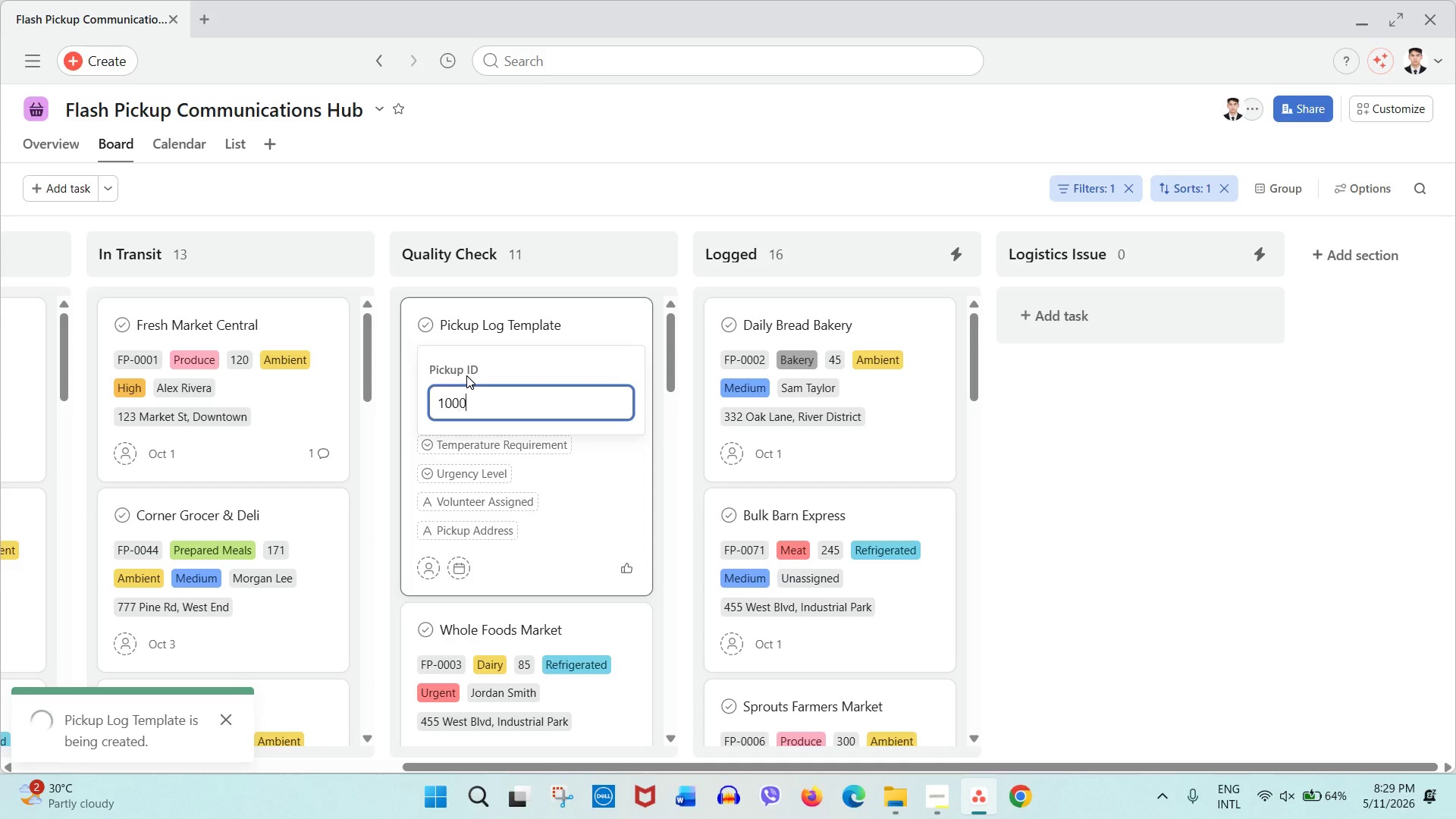 
key(Numpad0)
 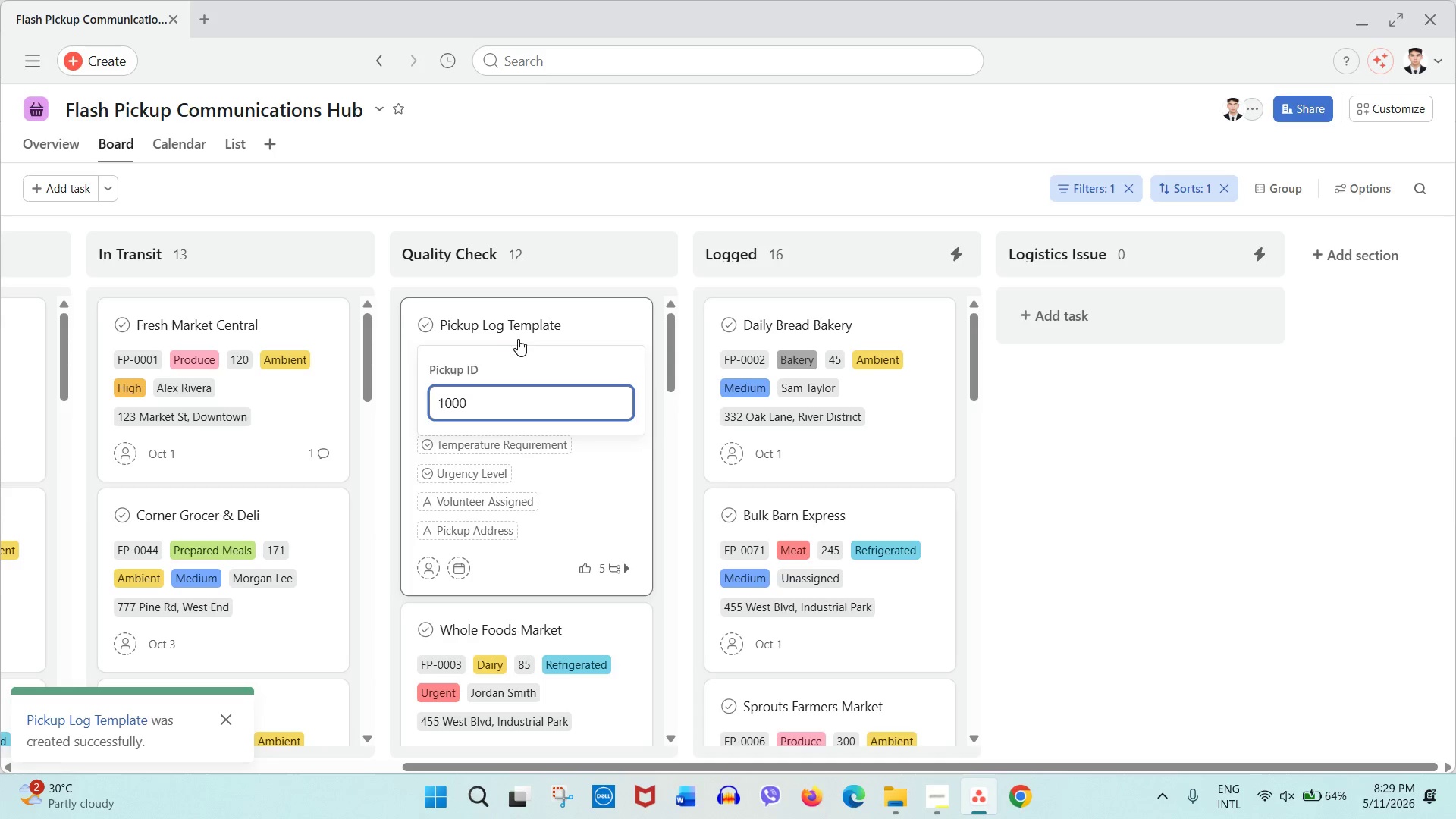 
key(NumpadEnter)
 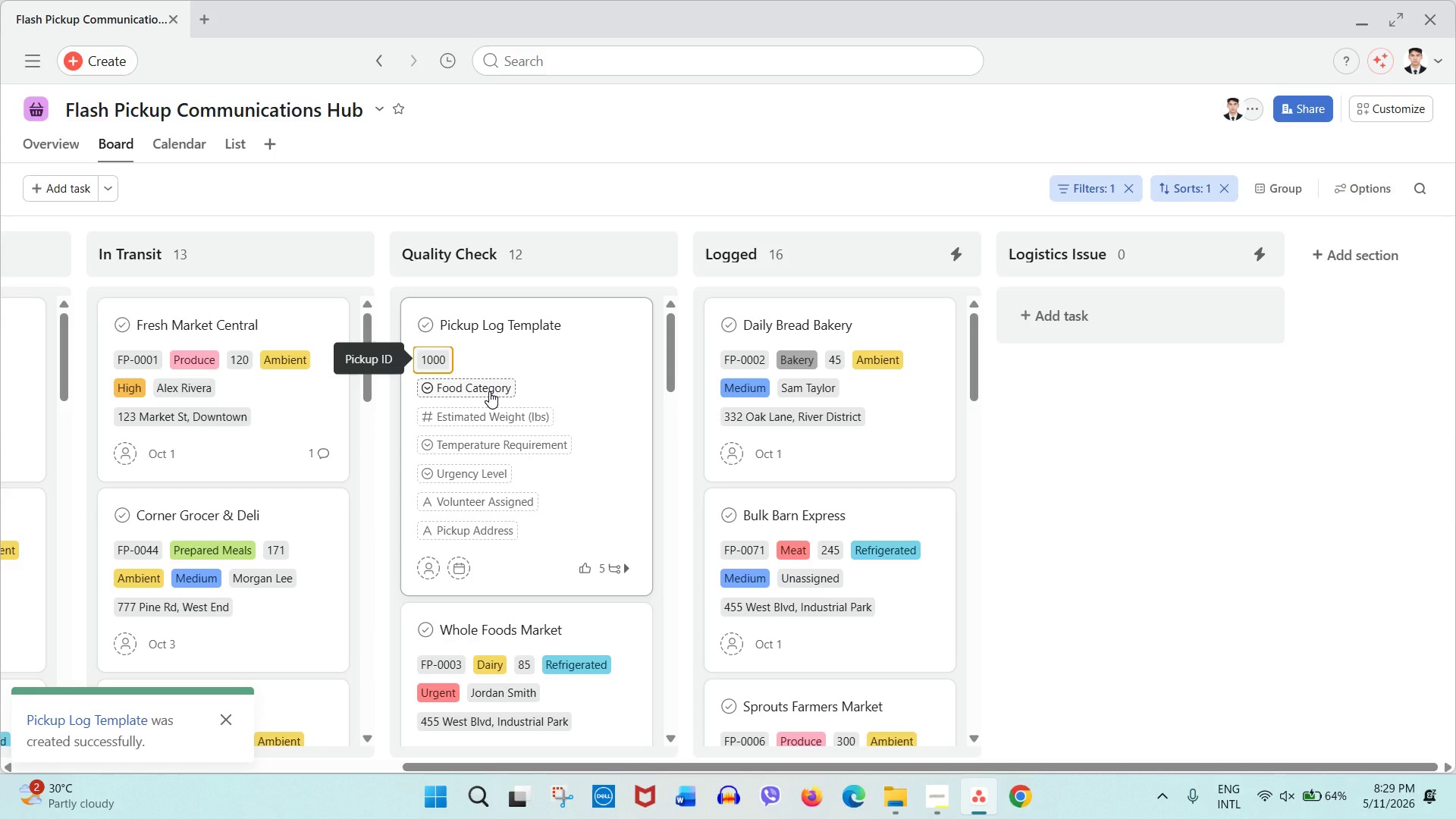 
left_click([489, 391])
 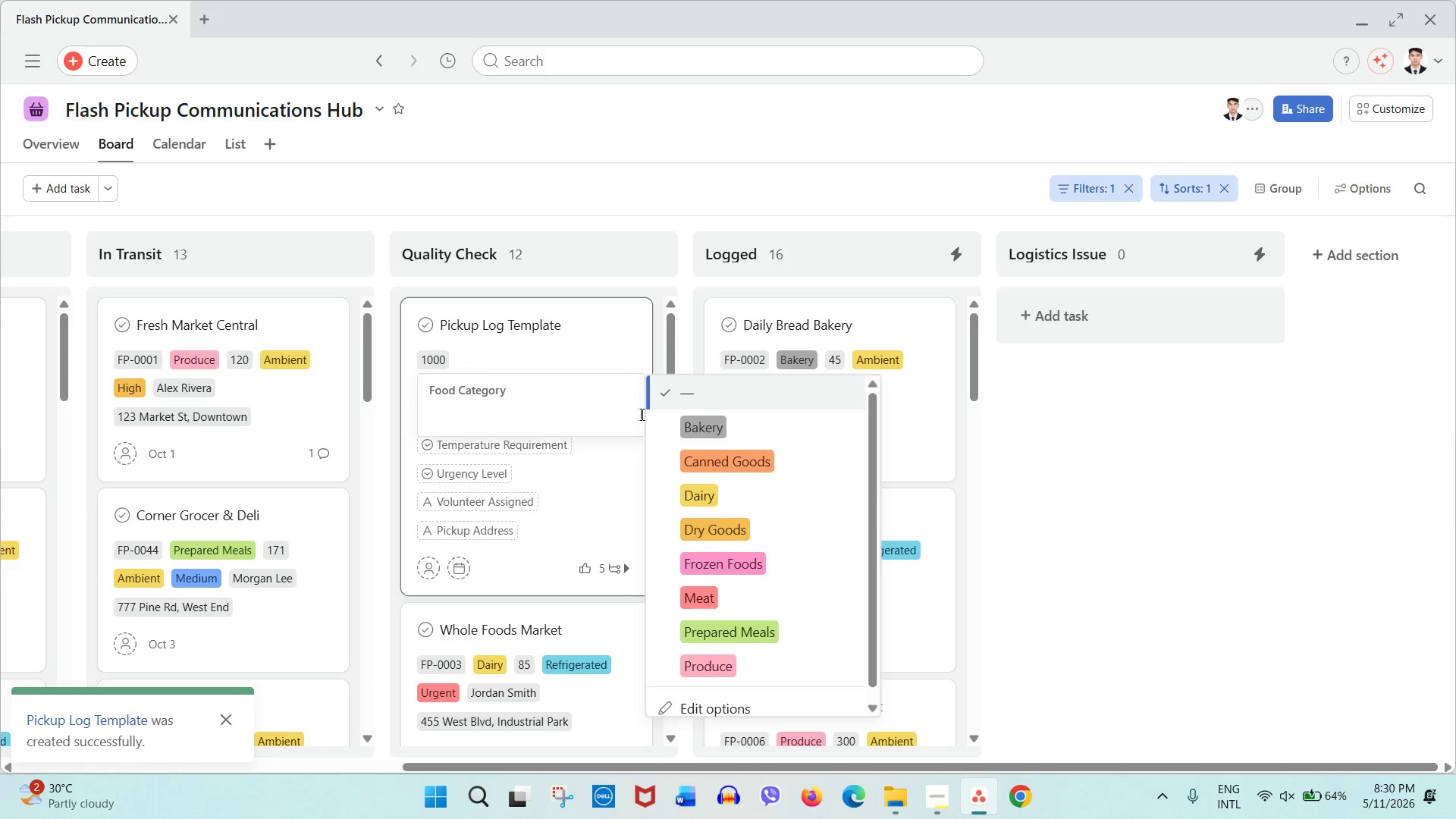 
left_click([725, 428])
 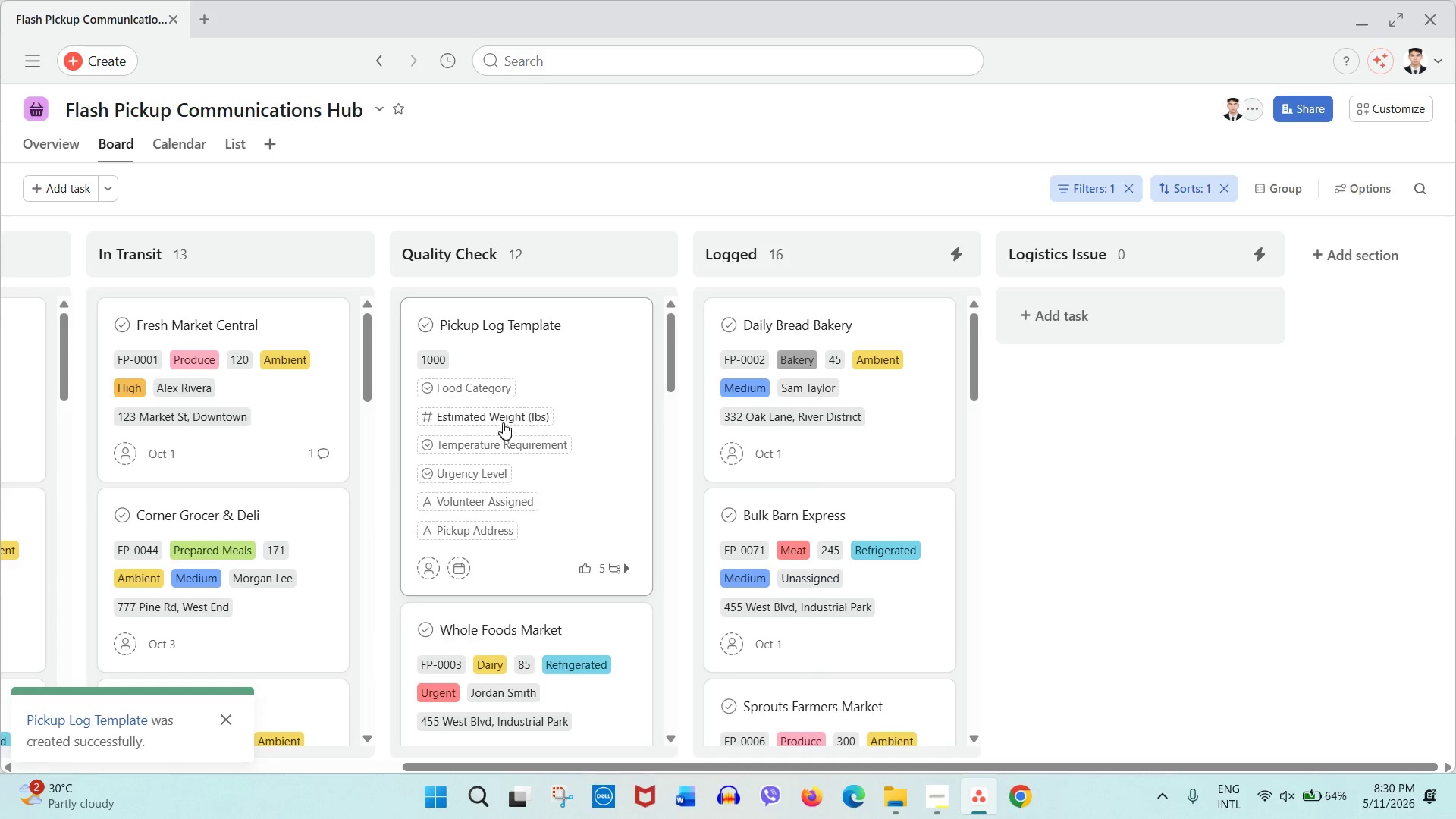 
left_click([506, 416])
 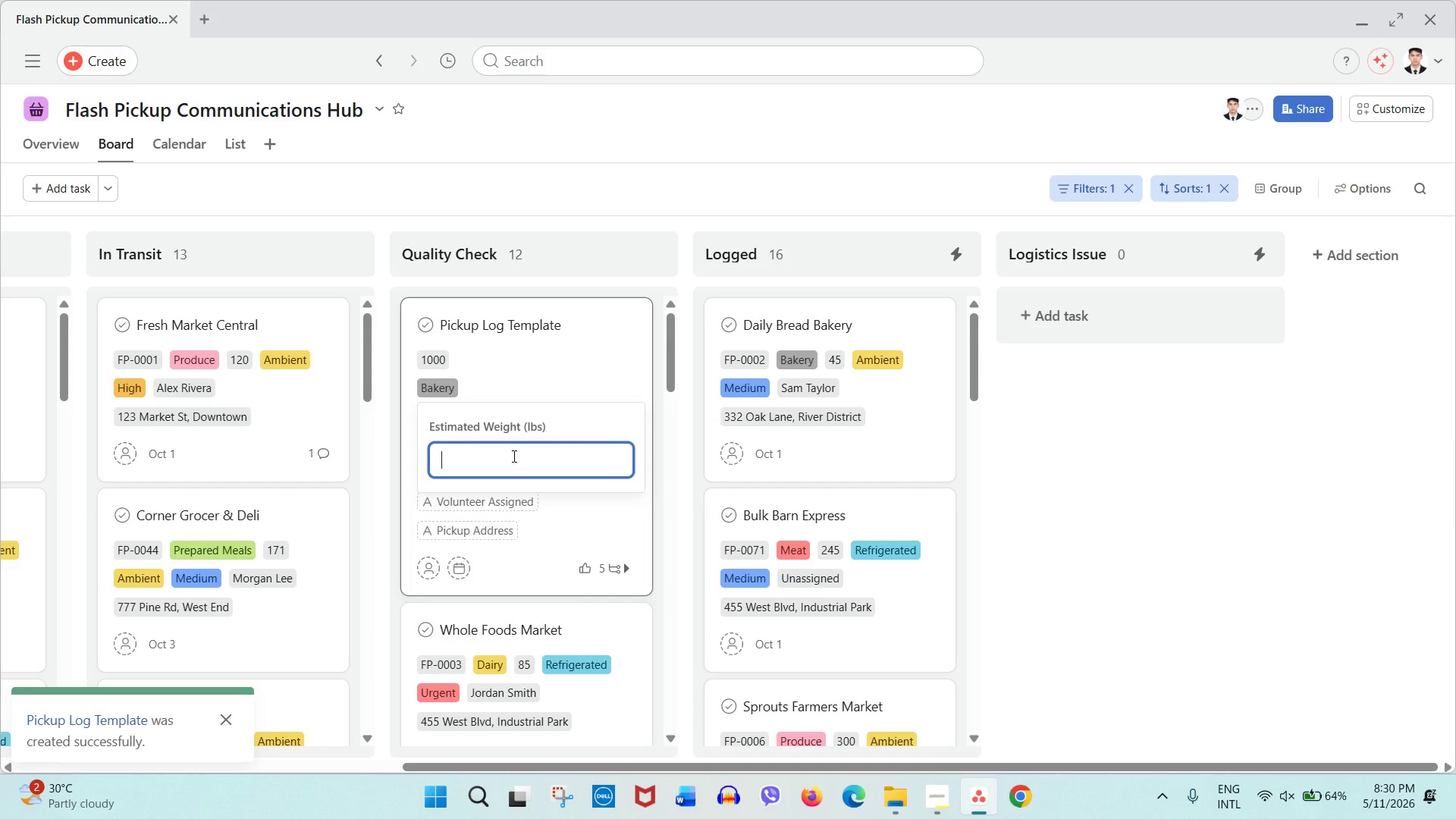 
key(Numpad1)
 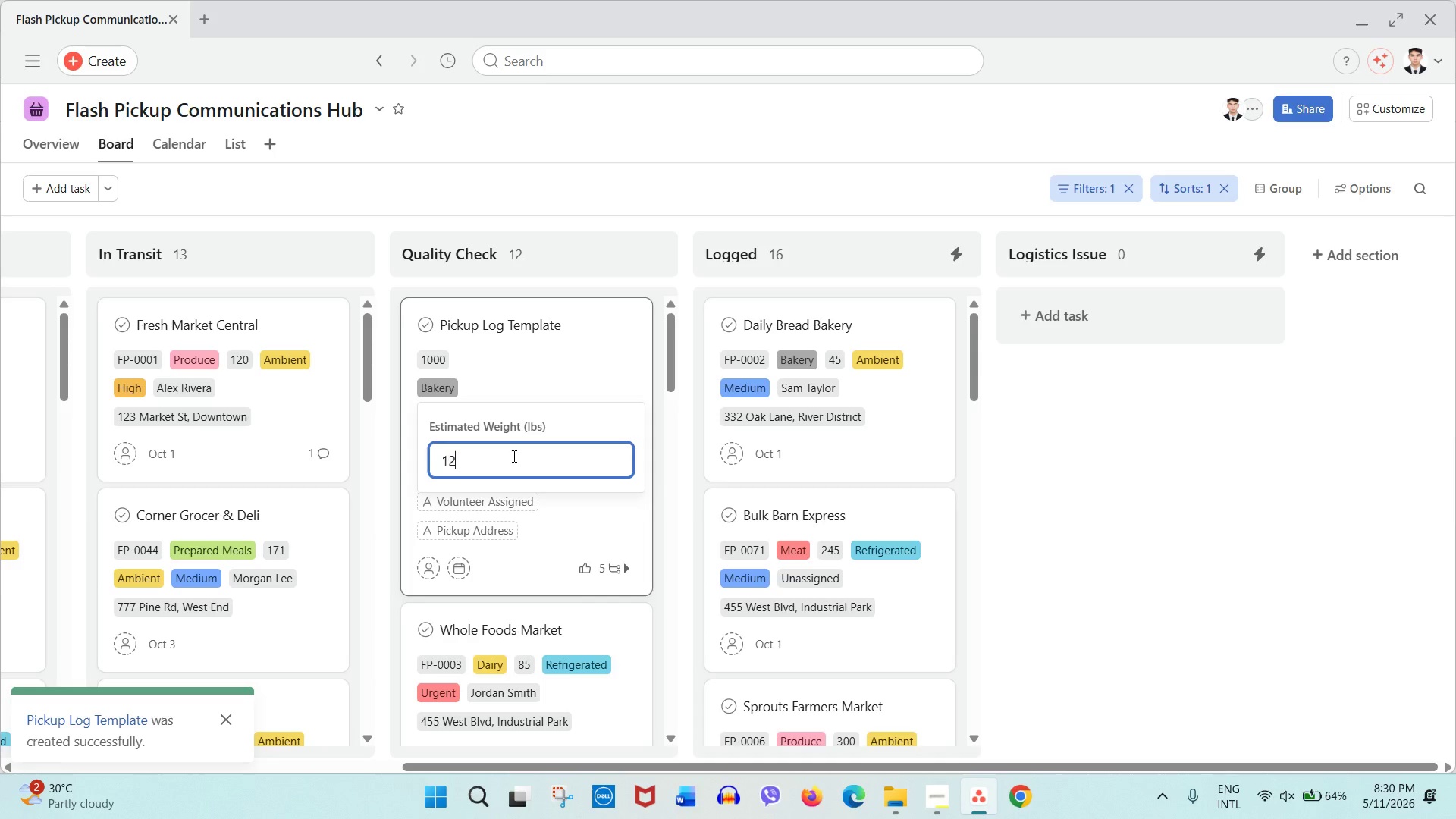 
key(Numpad2)
 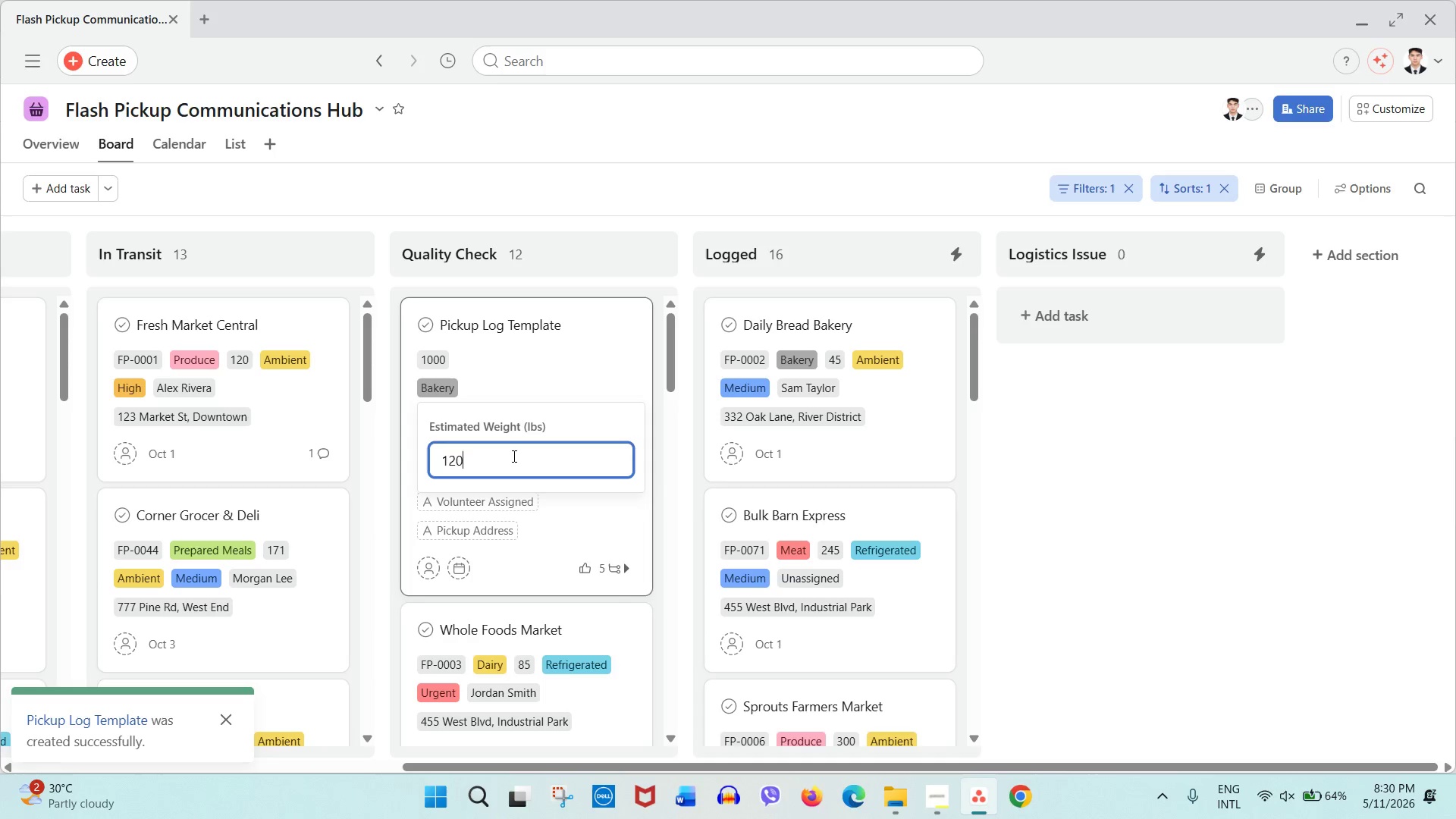 
key(Numpad0)
 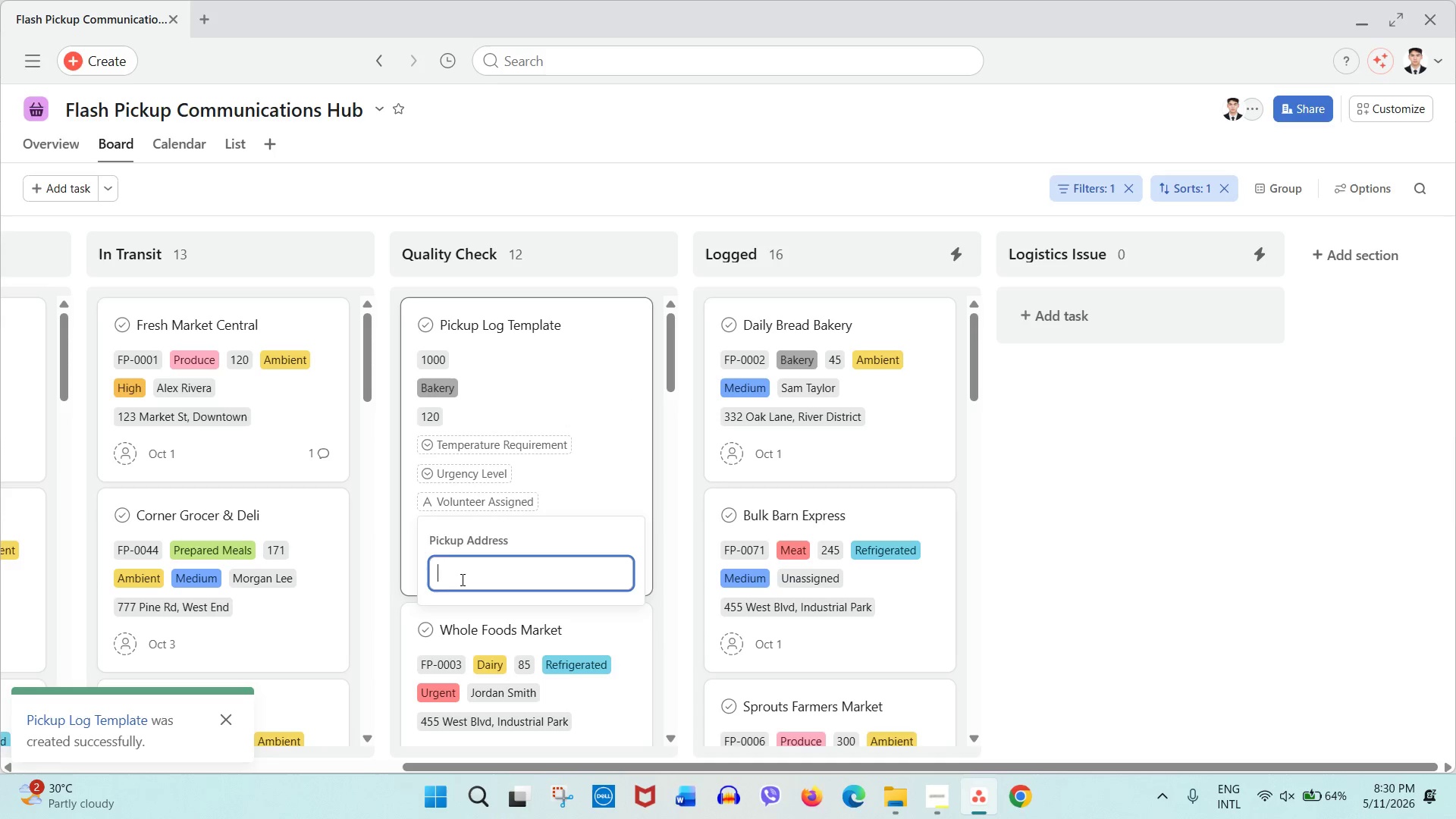 
type(xx)
 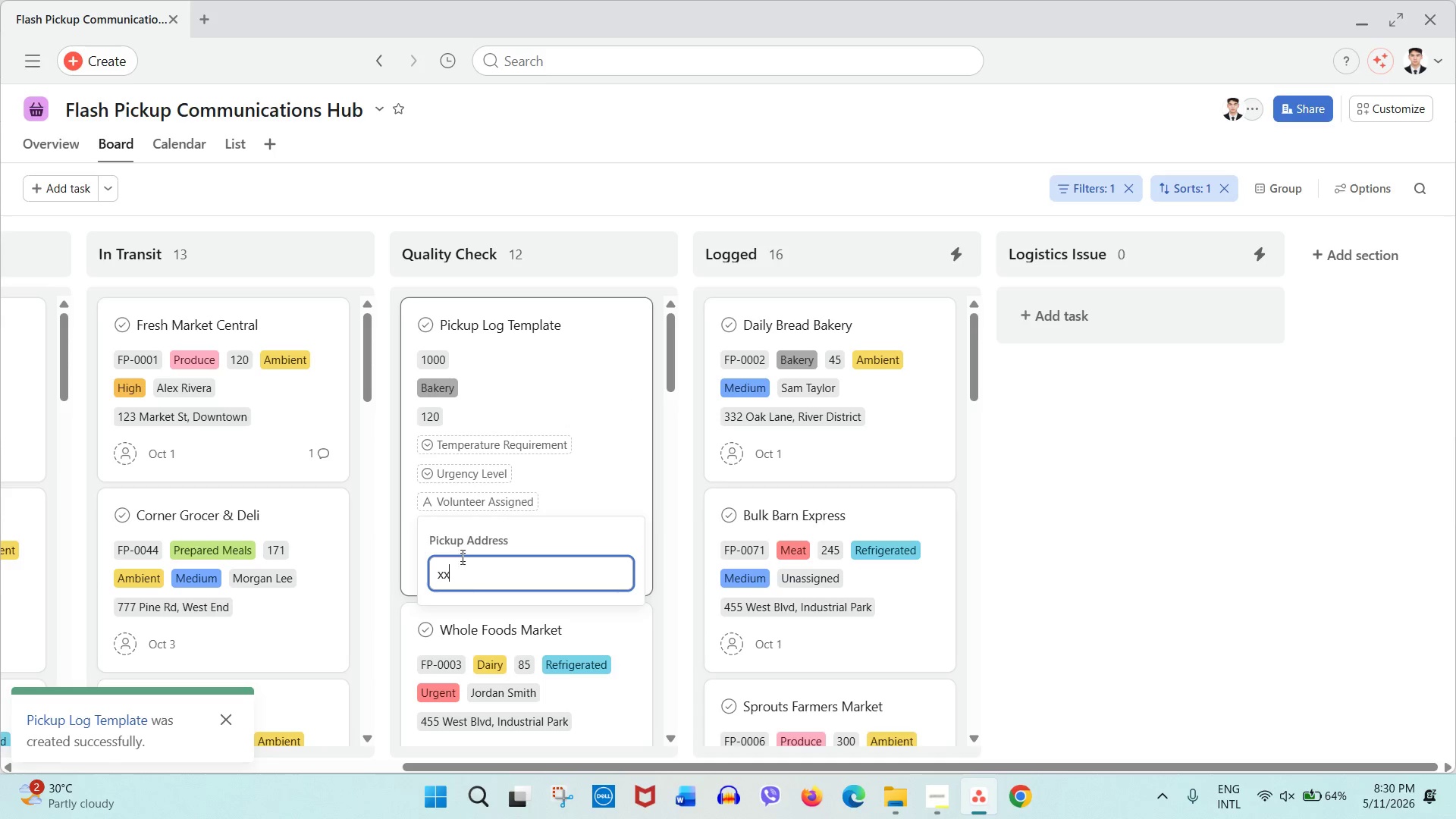 
type(xx)
 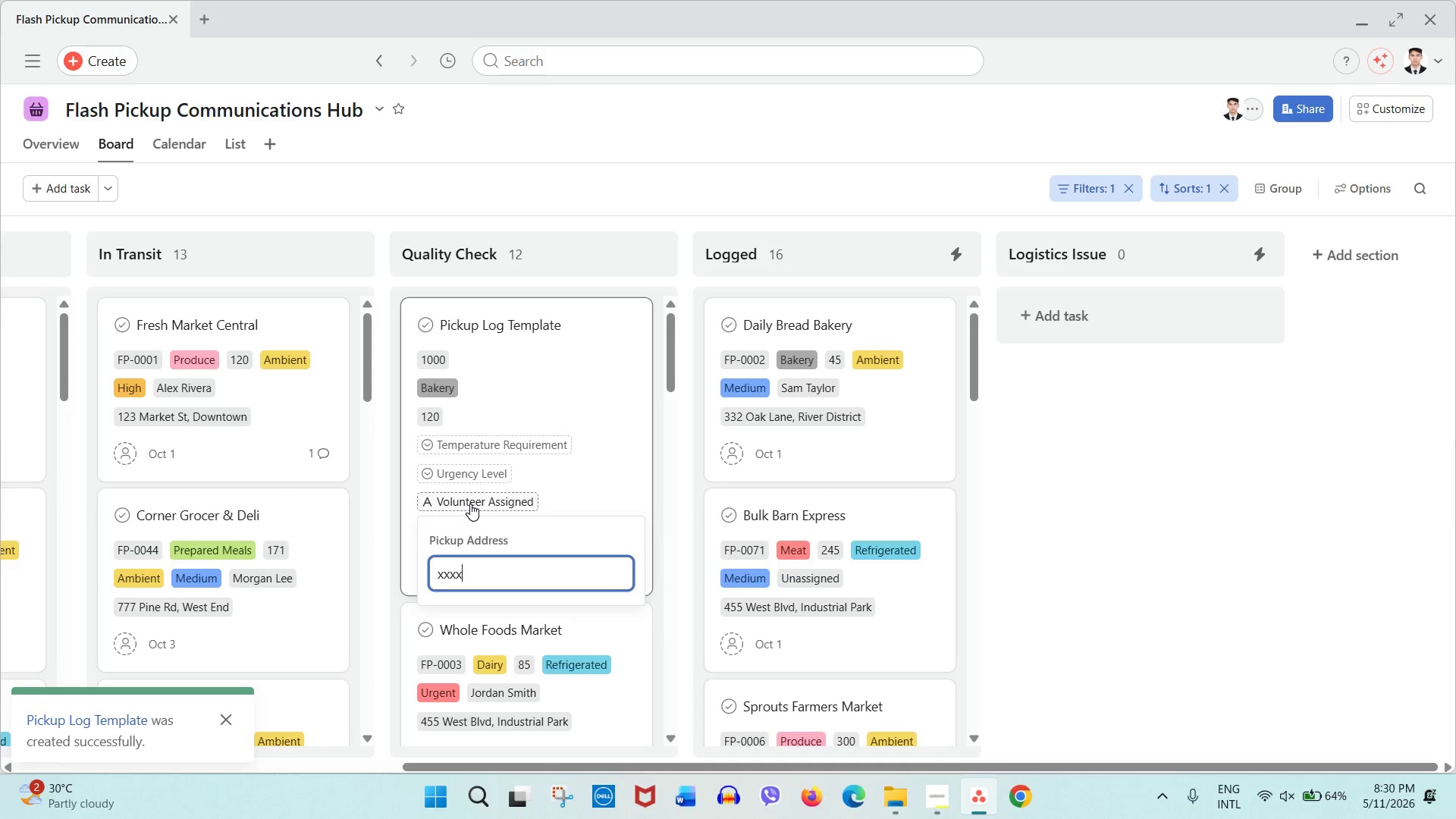 
left_click([470, 504])
 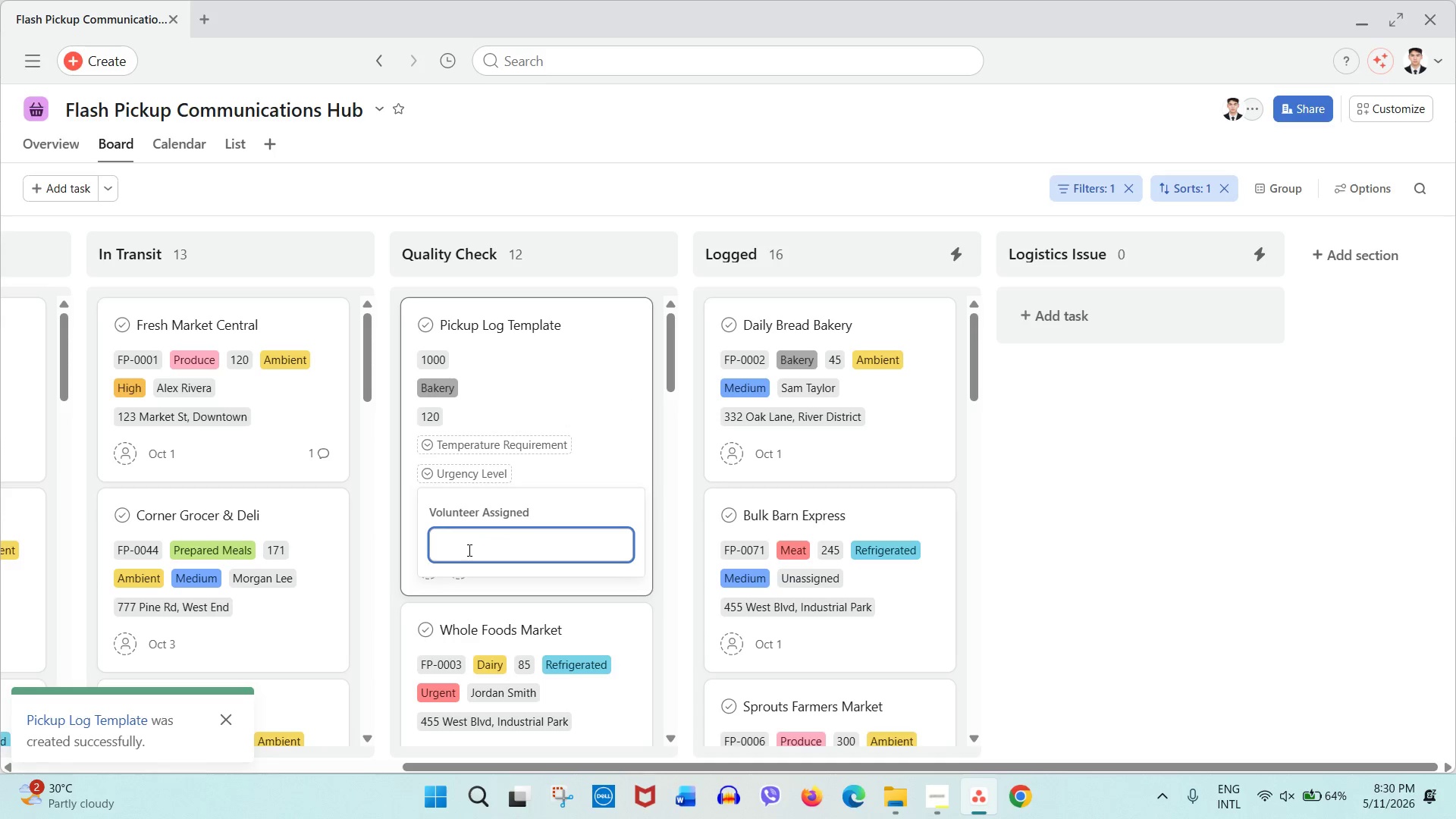 
type(xx)
 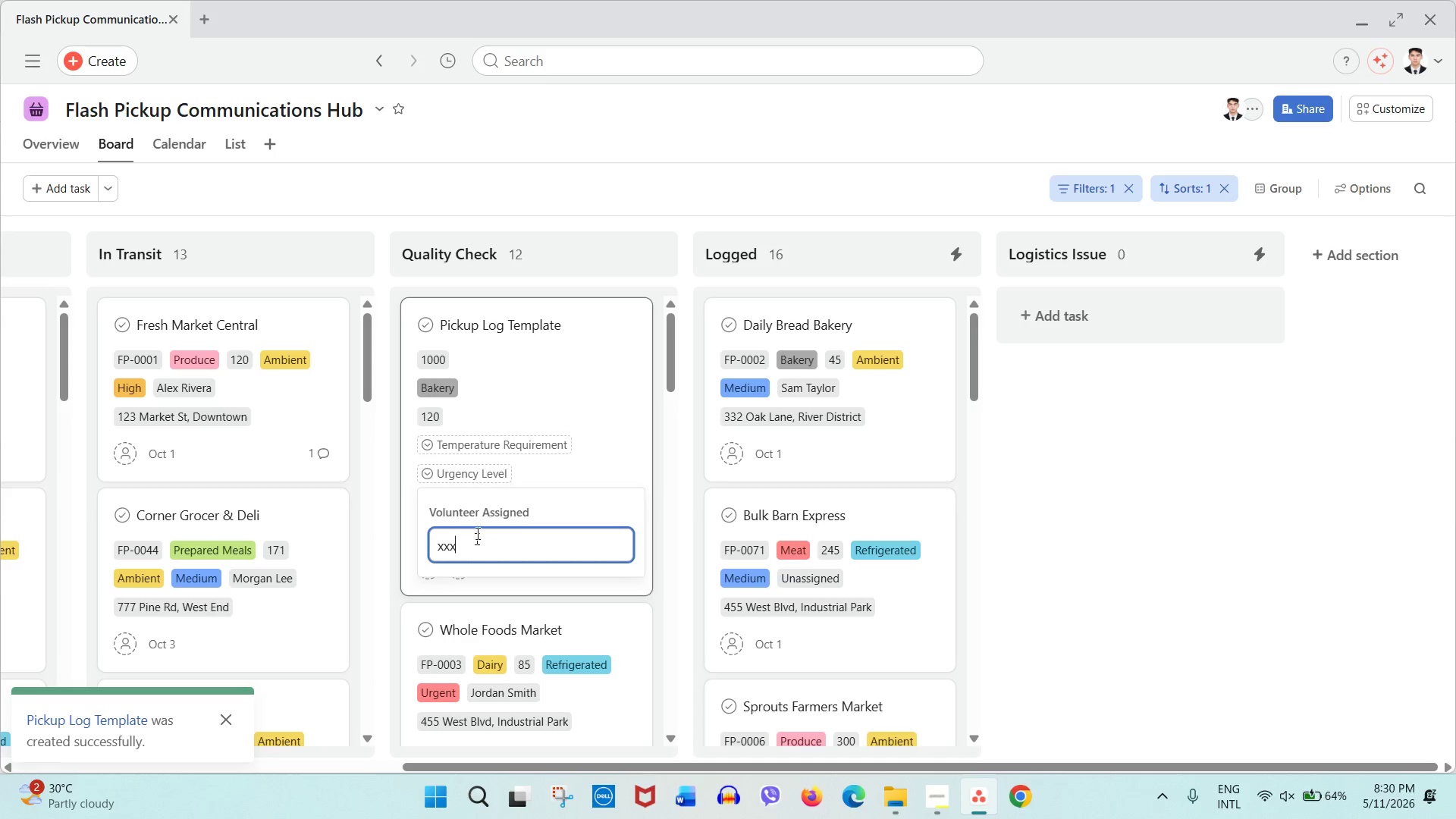 
type(xx)
 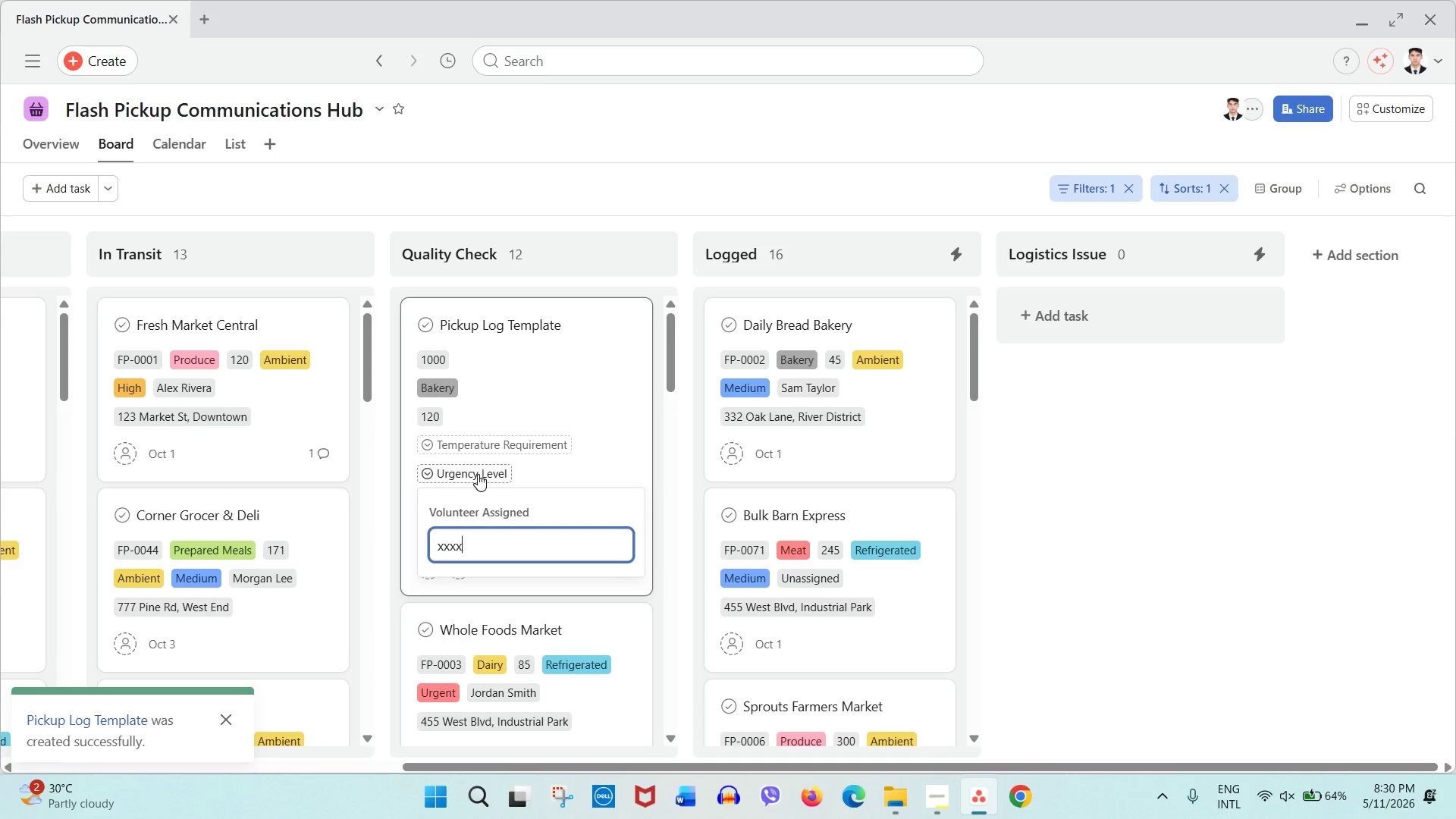 
left_click([478, 474])
 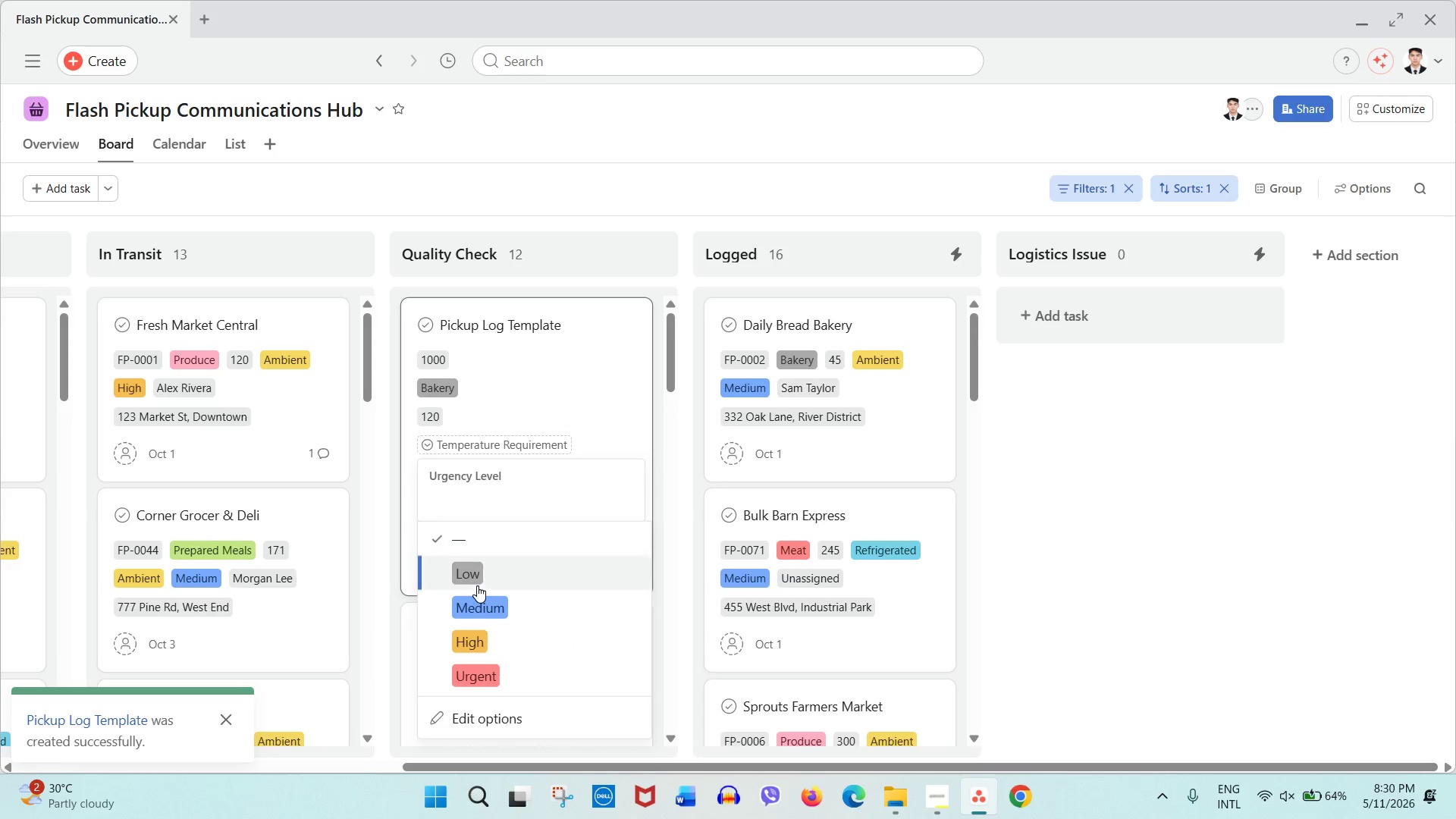 
left_click([484, 576])
 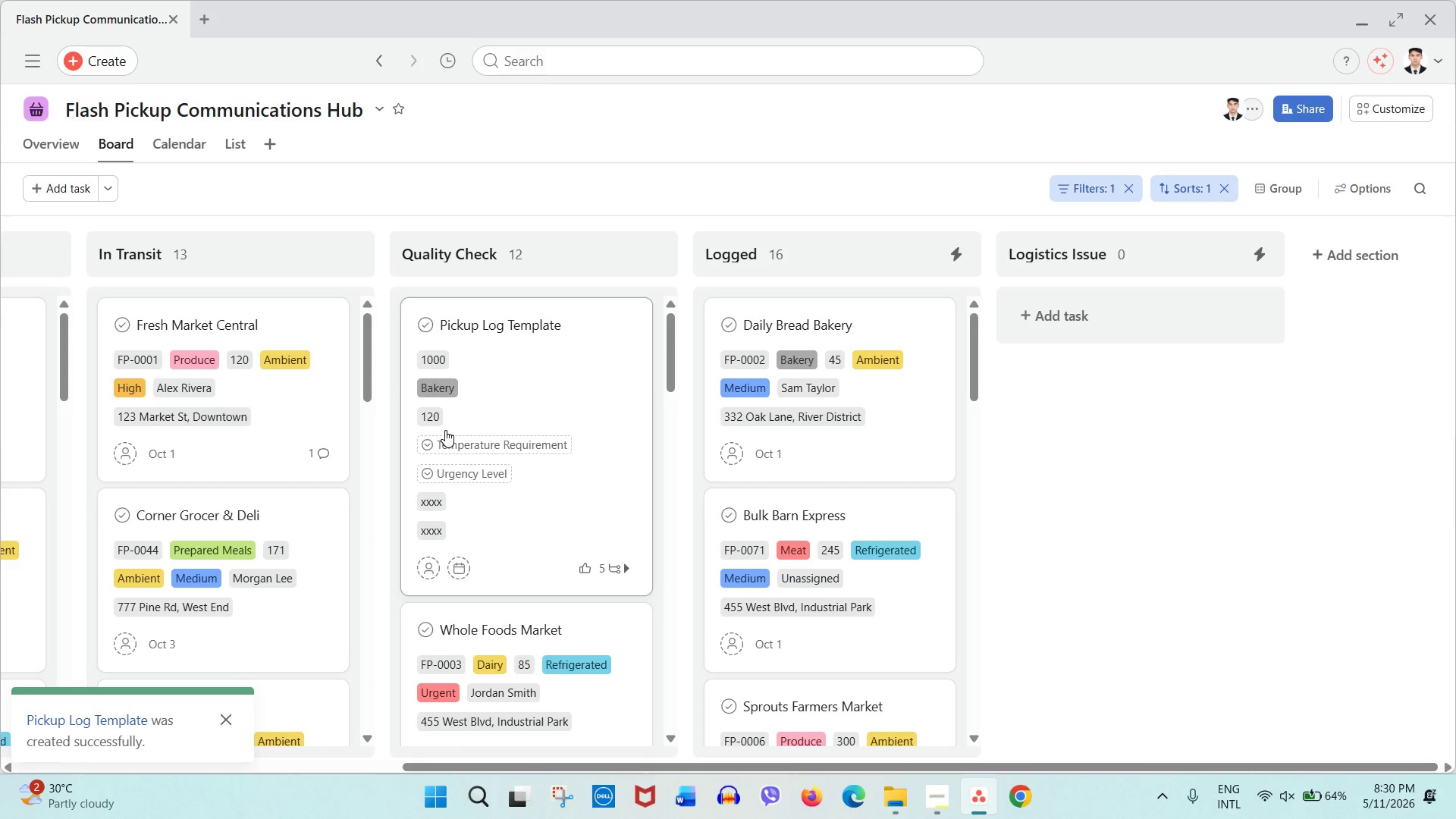 
left_click([445, 430])
 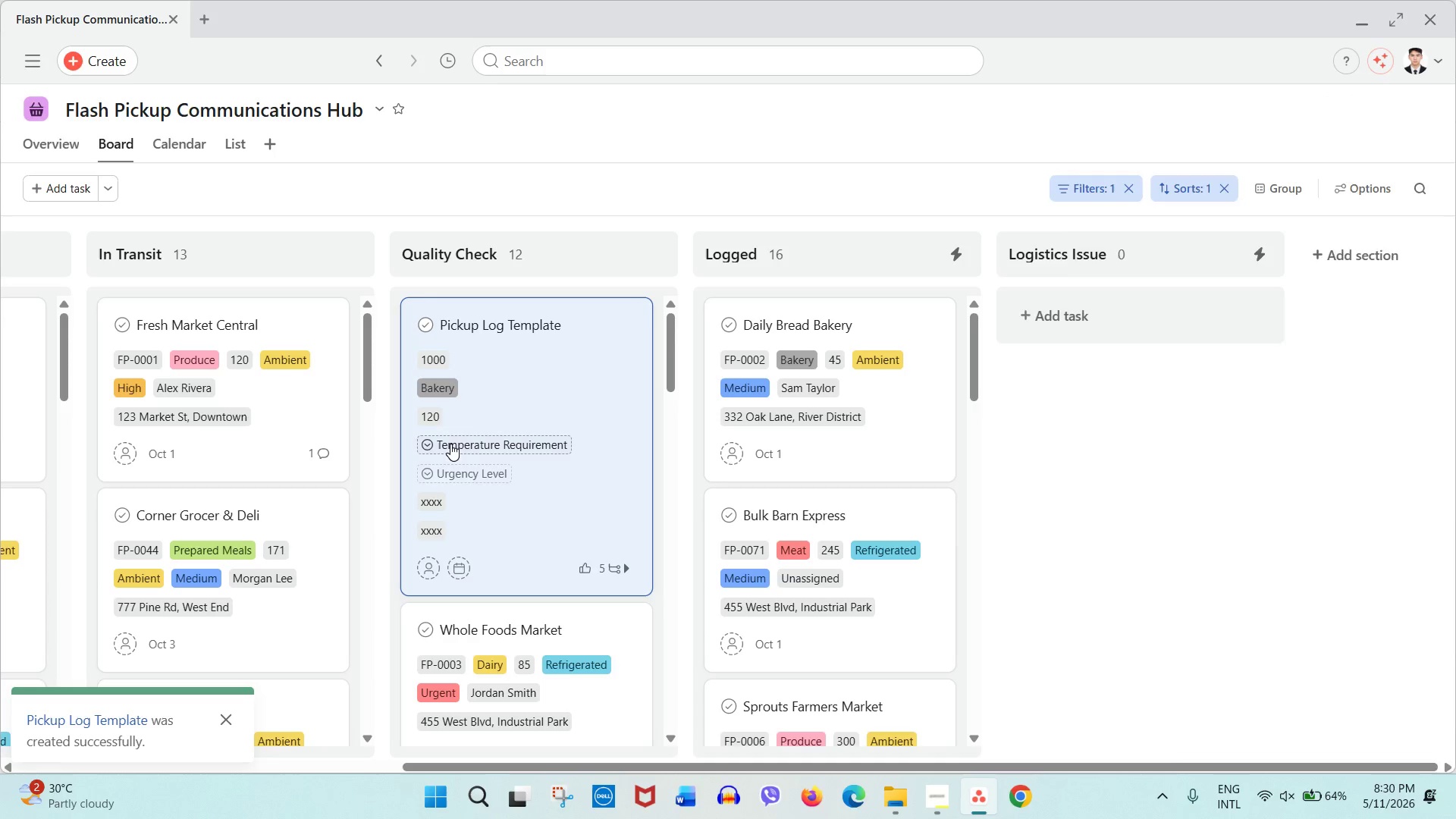 
left_click([450, 445])
 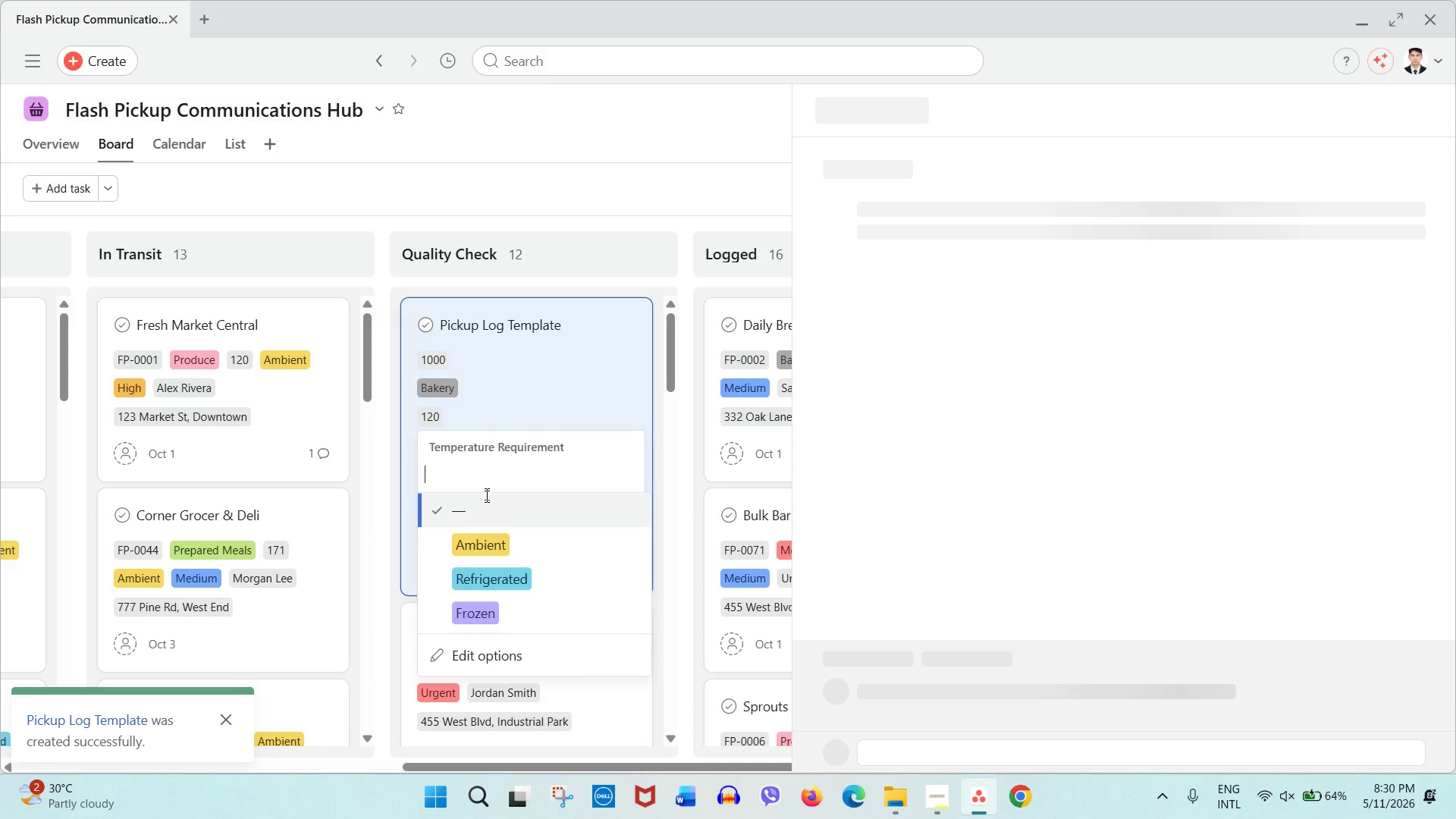 
left_click([488, 544])
 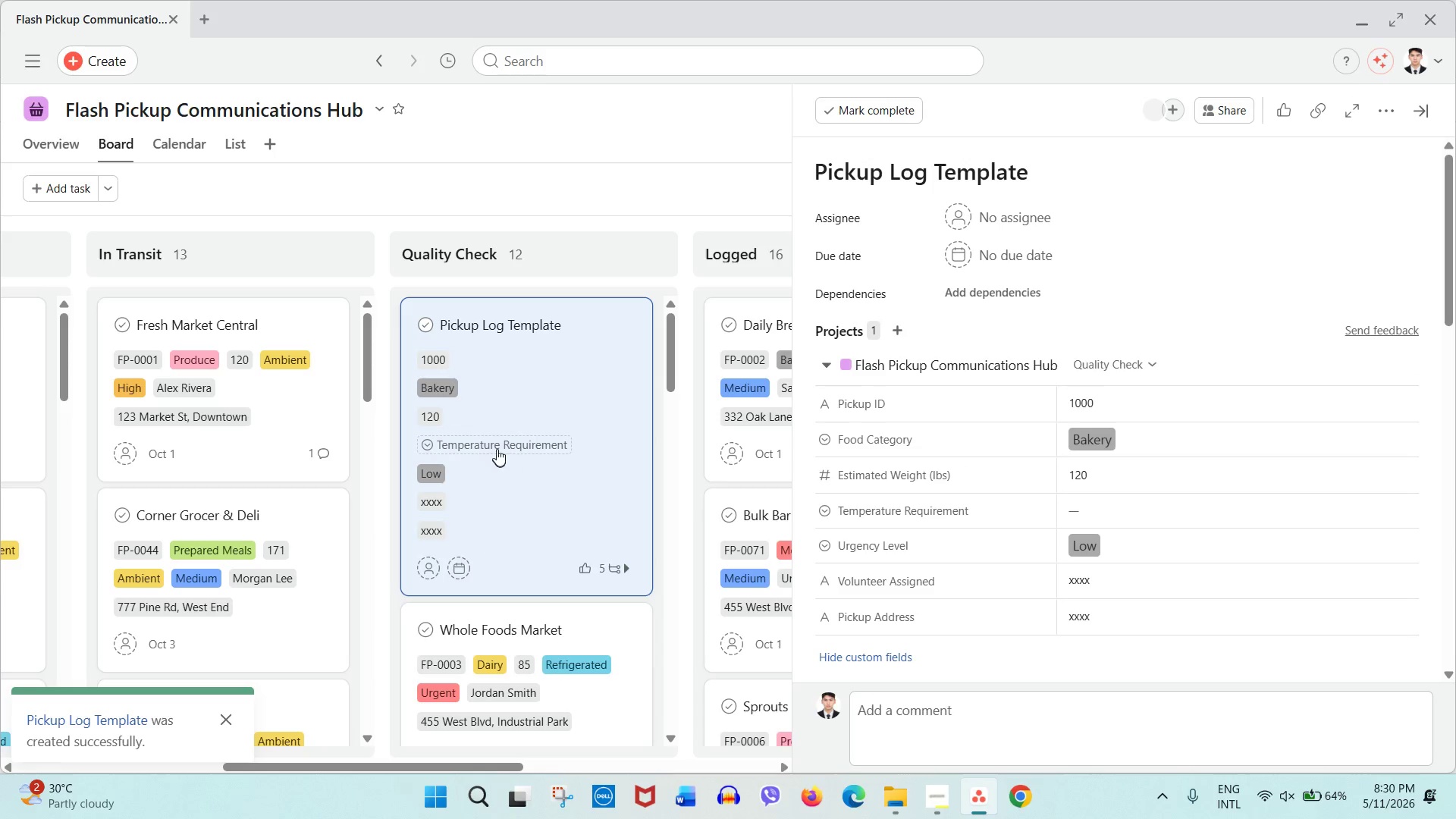 
left_click([494, 441])
 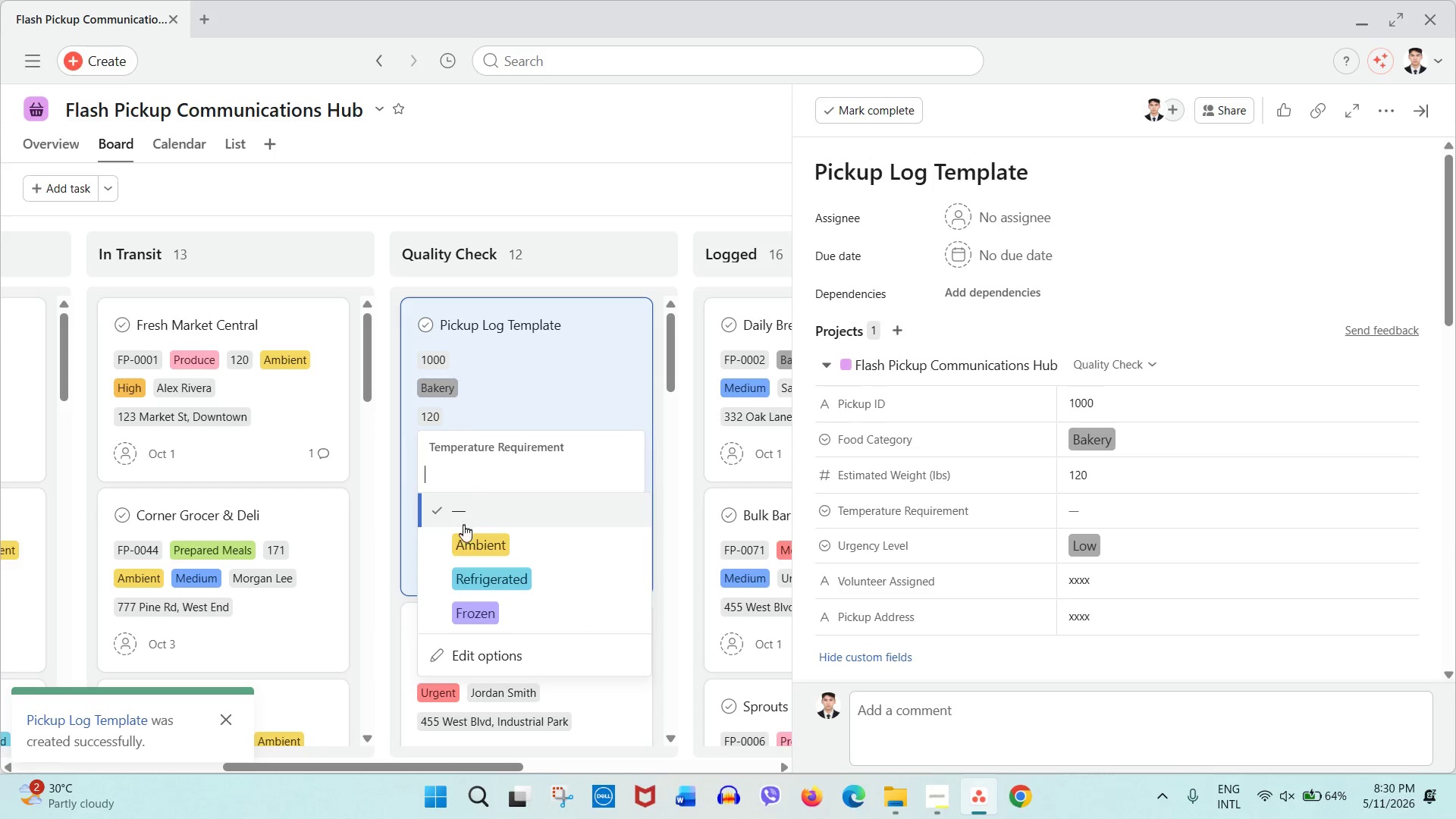 
left_click([466, 537])
 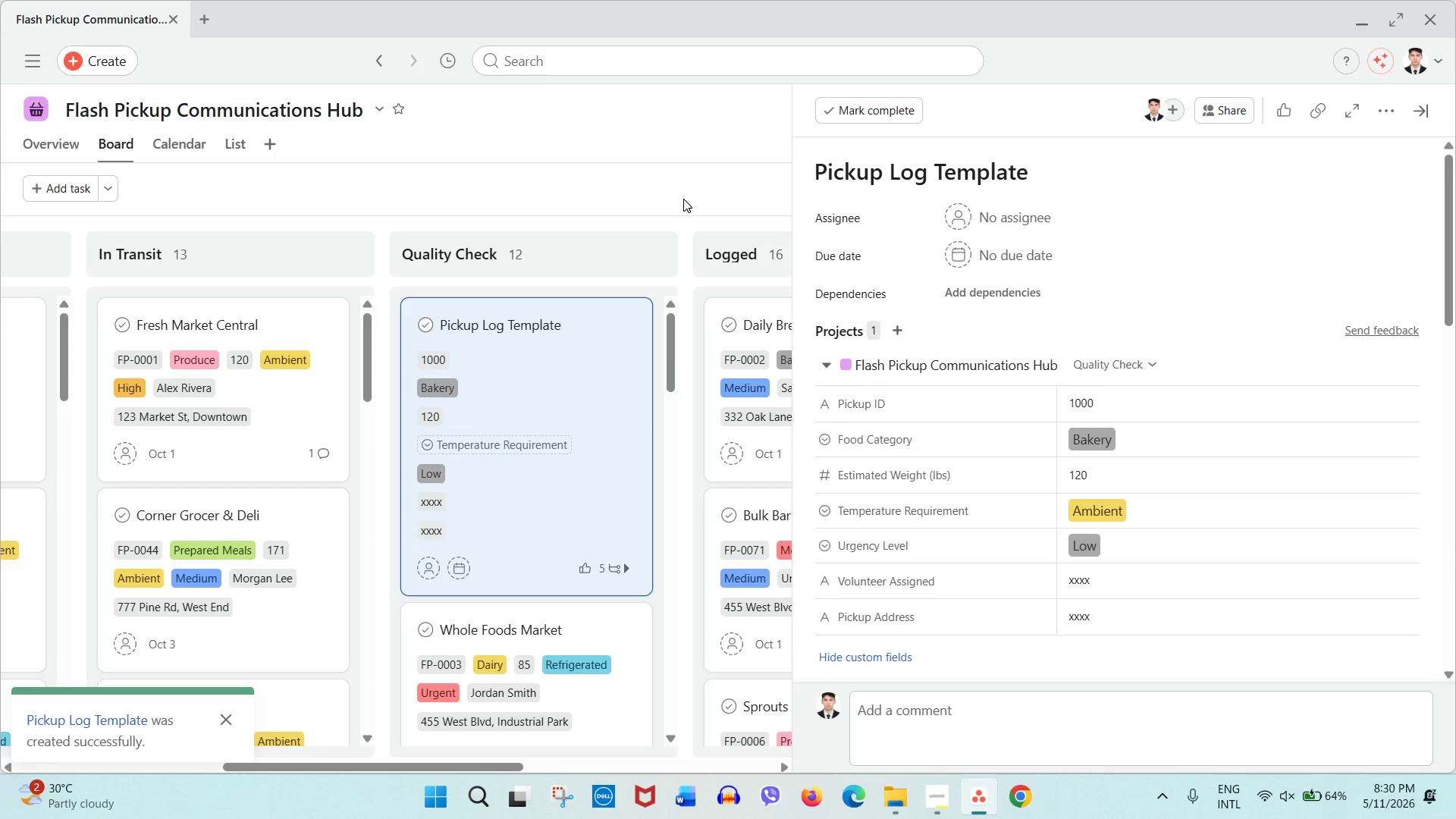 
left_click([667, 193])
 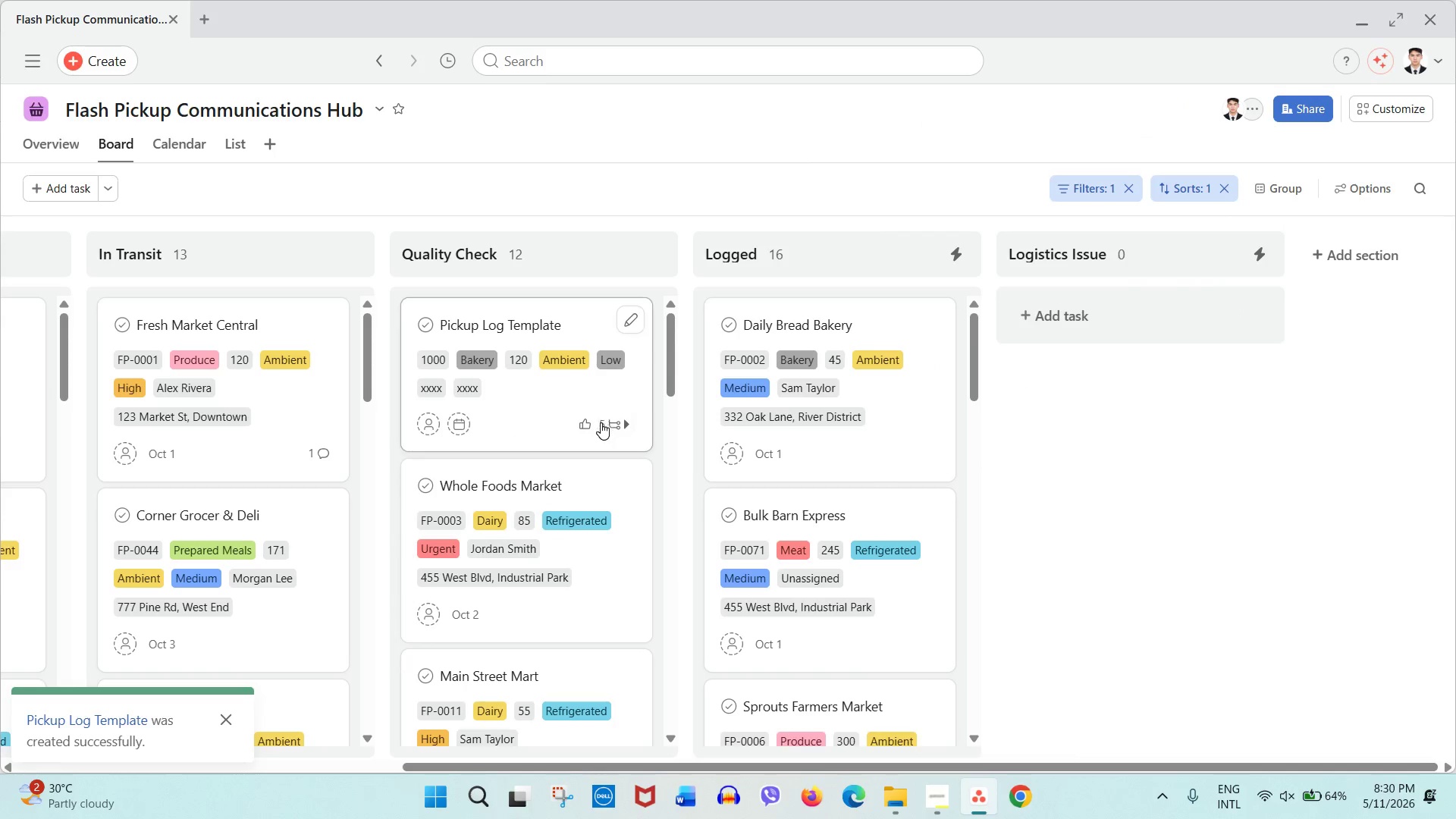 
left_click([616, 428])
 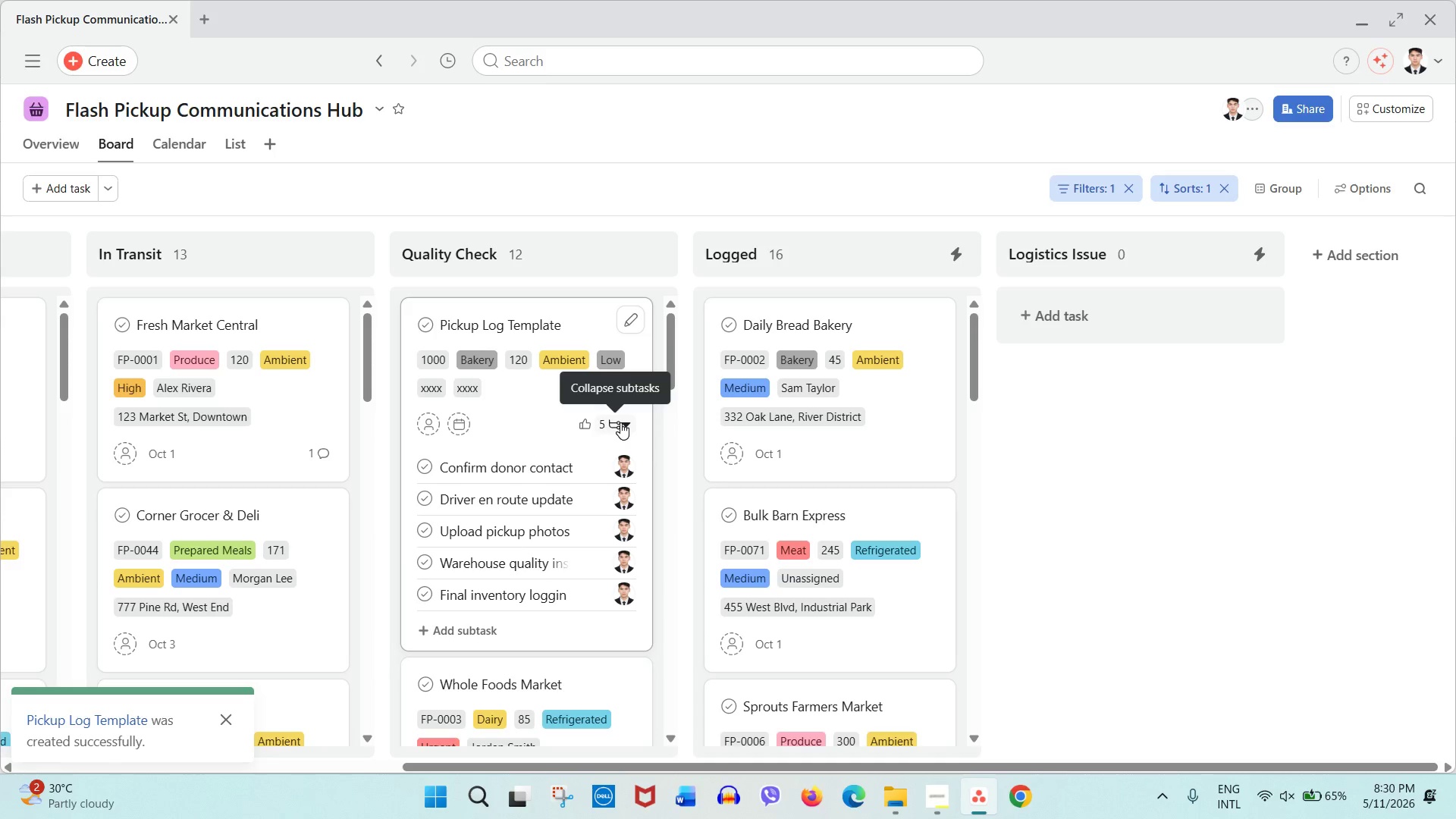 
left_click([620, 422])
 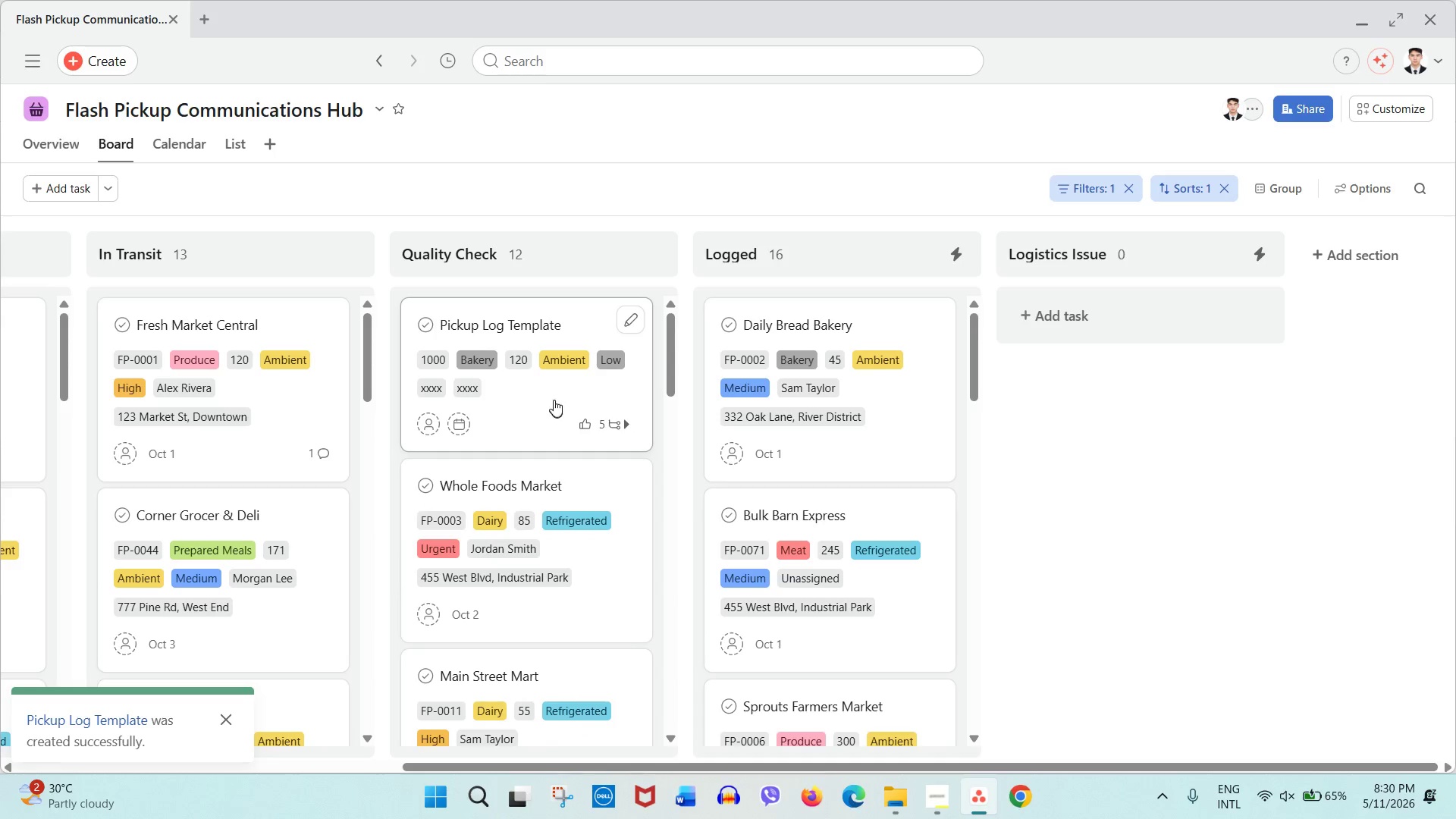 
left_click_drag(start_coordinate=[555, 395], to_coordinate=[852, 367])
 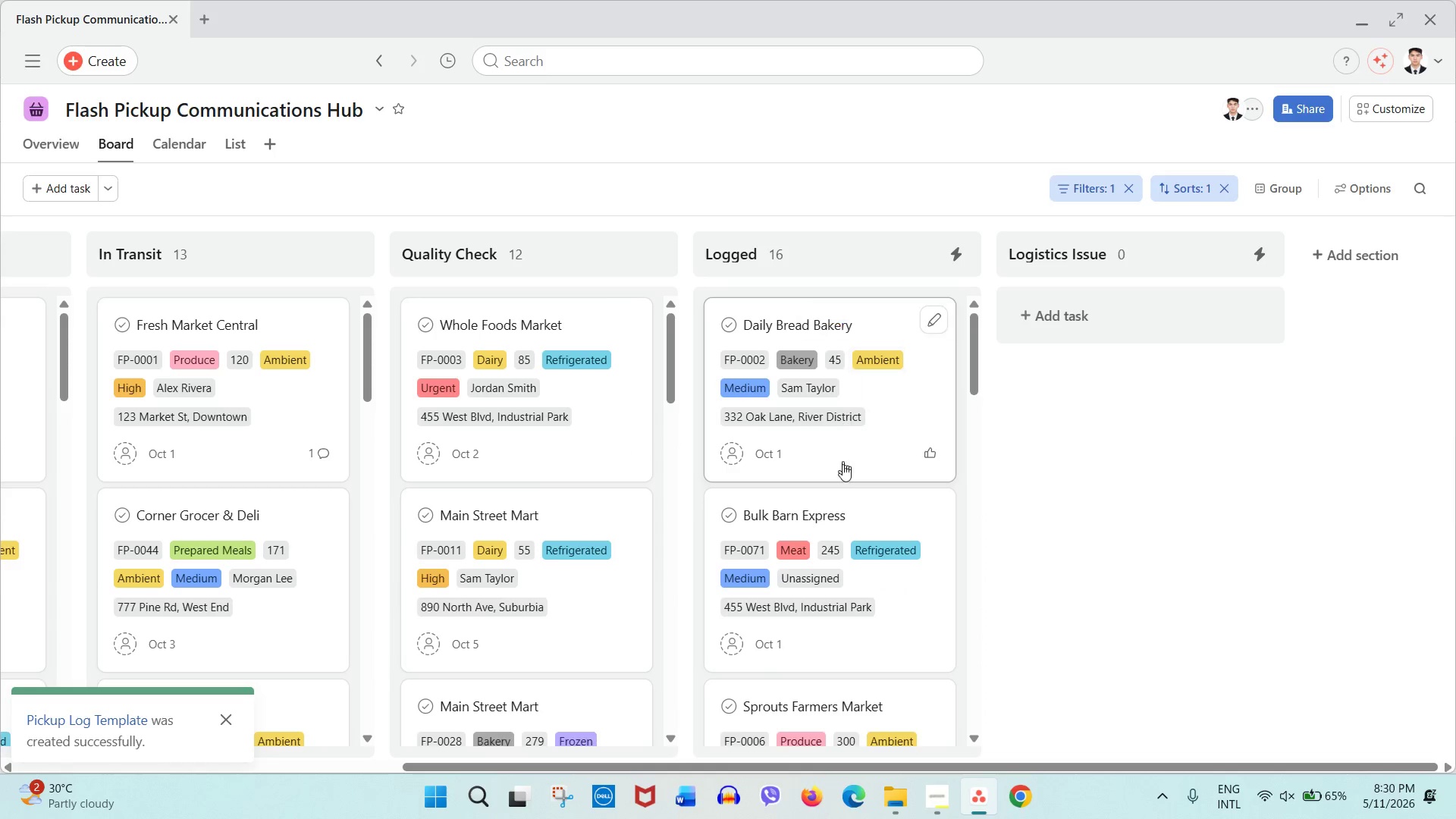 
scroll: coordinate [789, 535], scroll_direction: down, amount: 33.0
 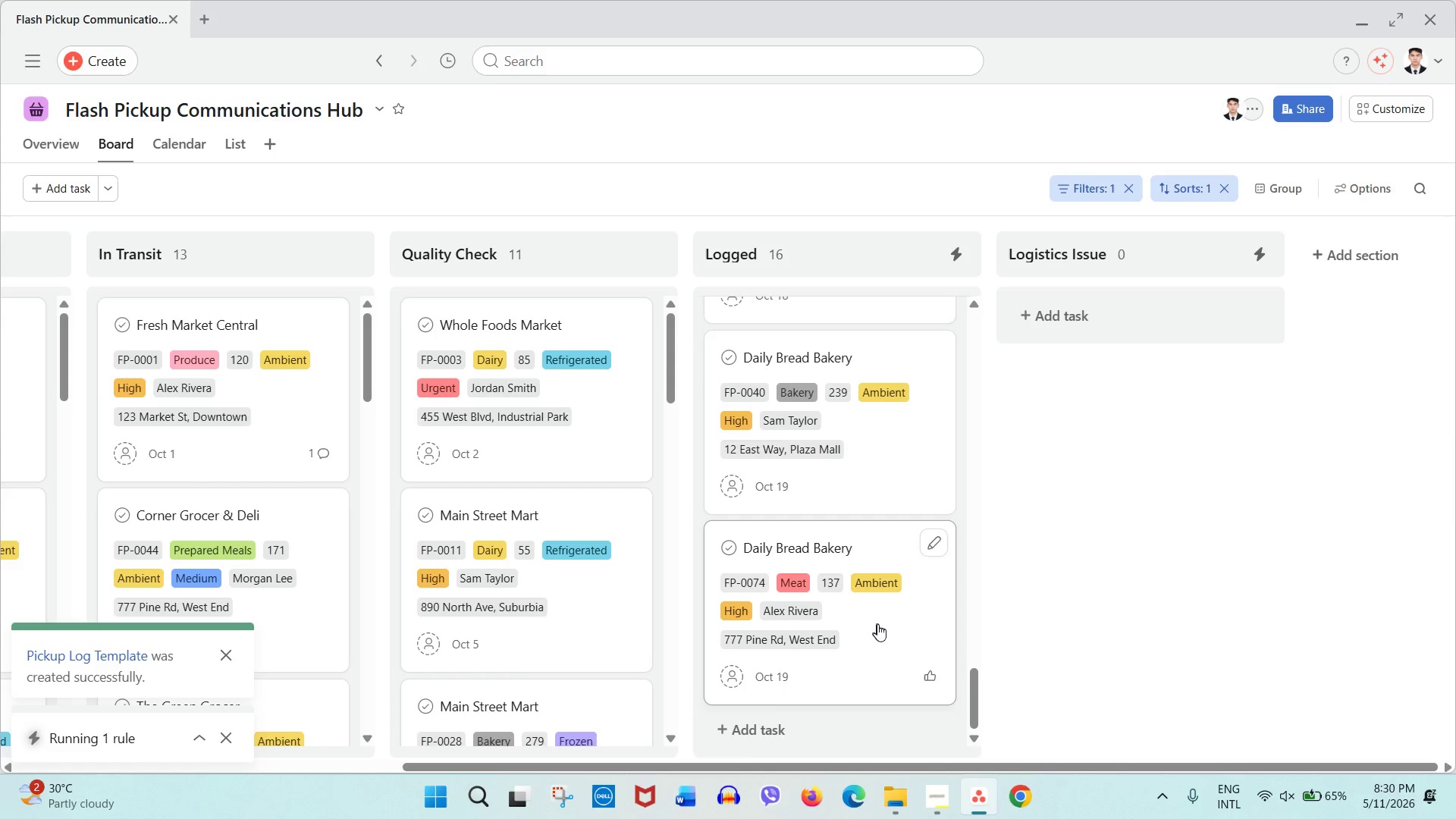 
scroll: coordinate [877, 626], scroll_direction: up, amount: 13.0
 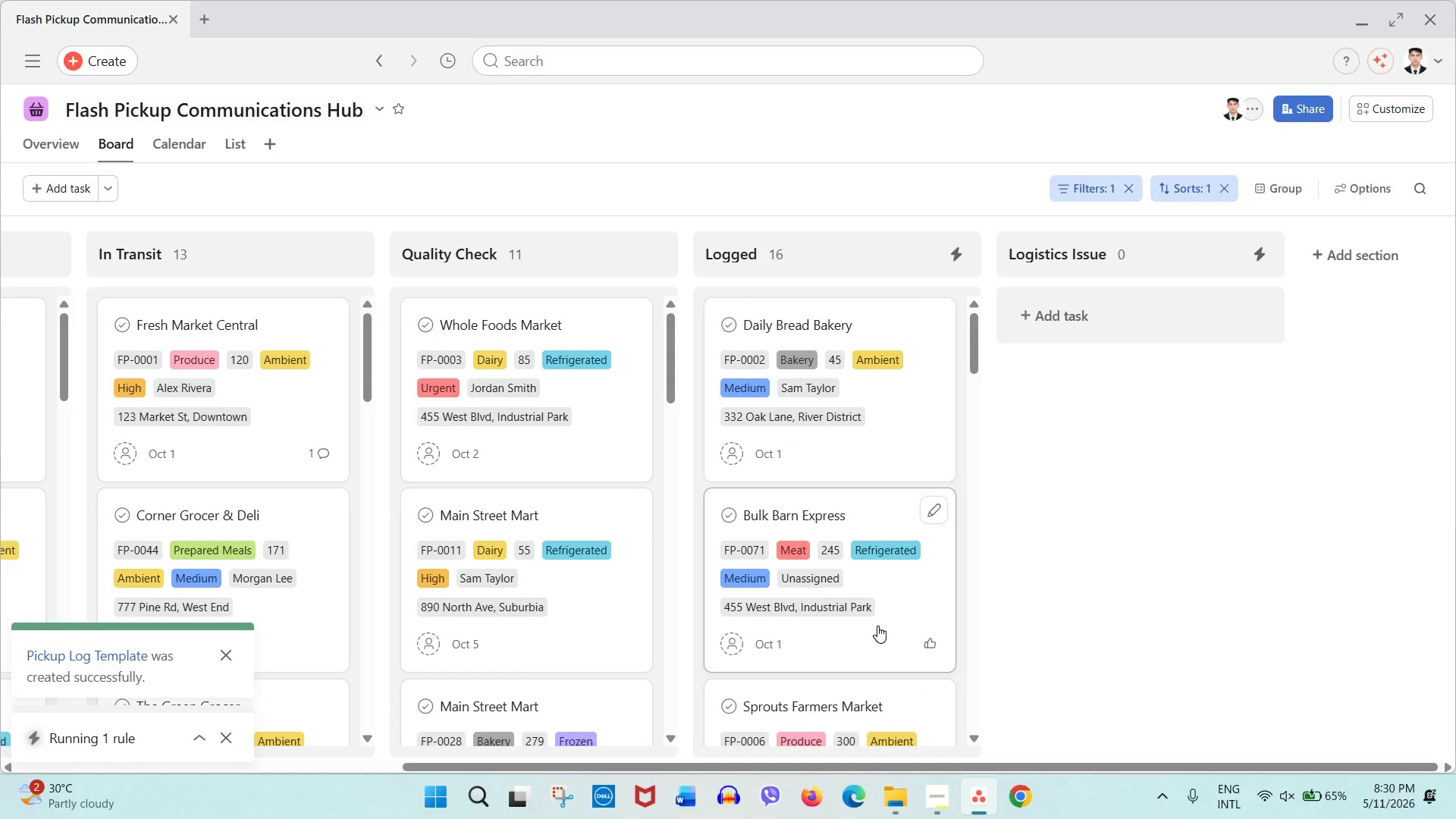 
scroll: coordinate [936, 637], scroll_direction: down, amount: 13.0
 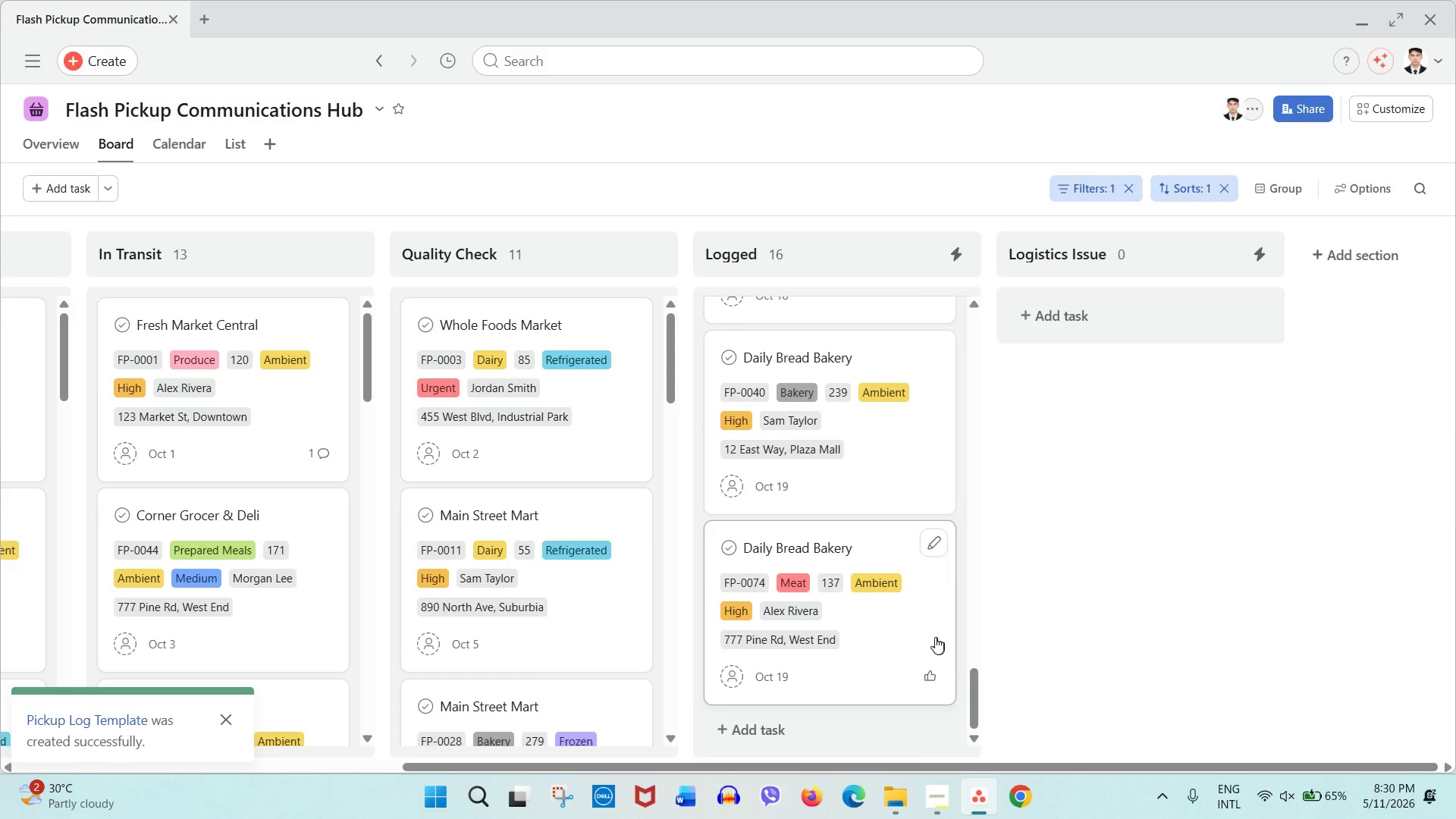 
scroll: coordinate [903, 681], scroll_direction: up, amount: 6.0
 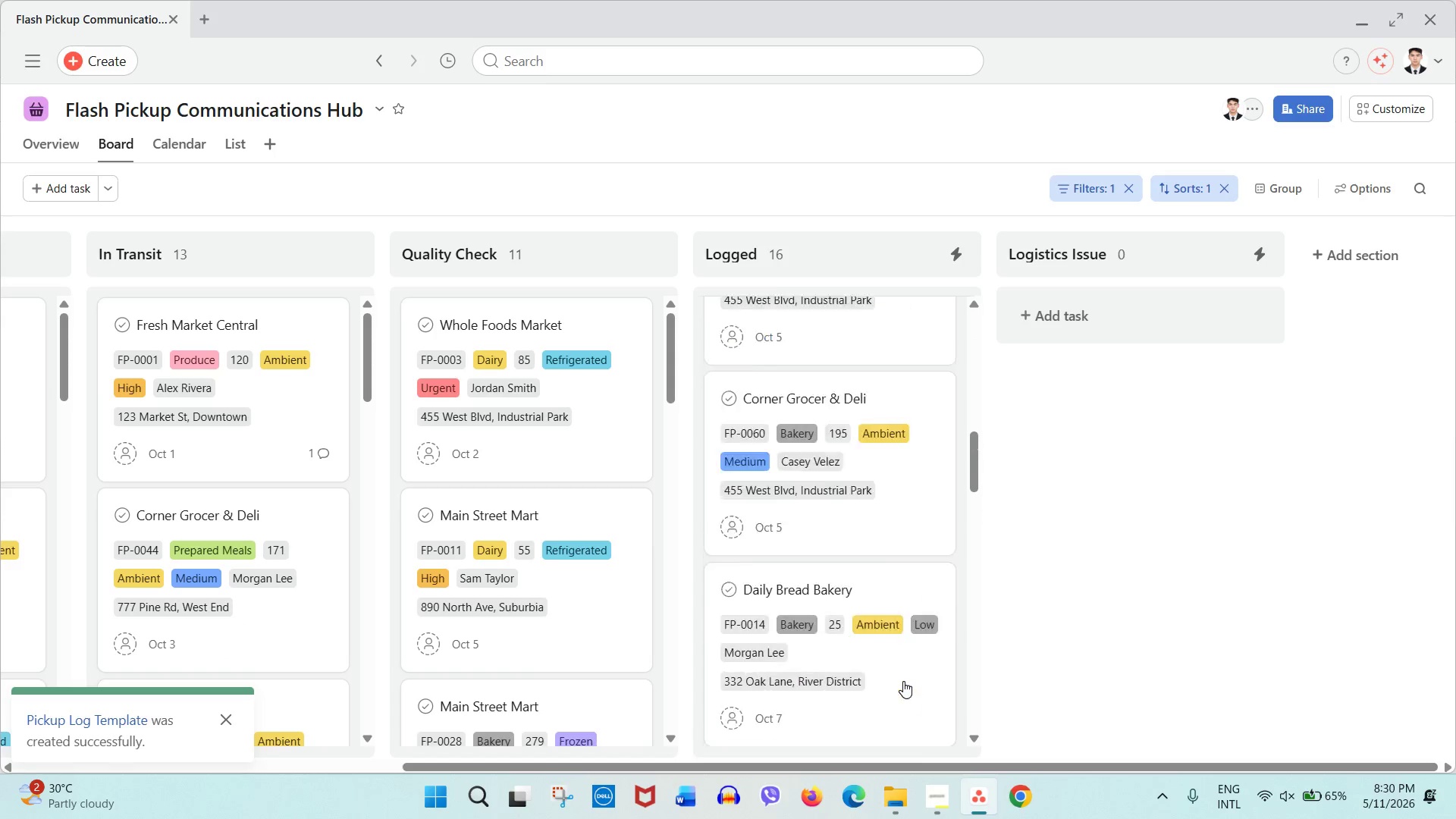 
scroll: coordinate [1029, 562], scroll_direction: down, amount: 4.0
 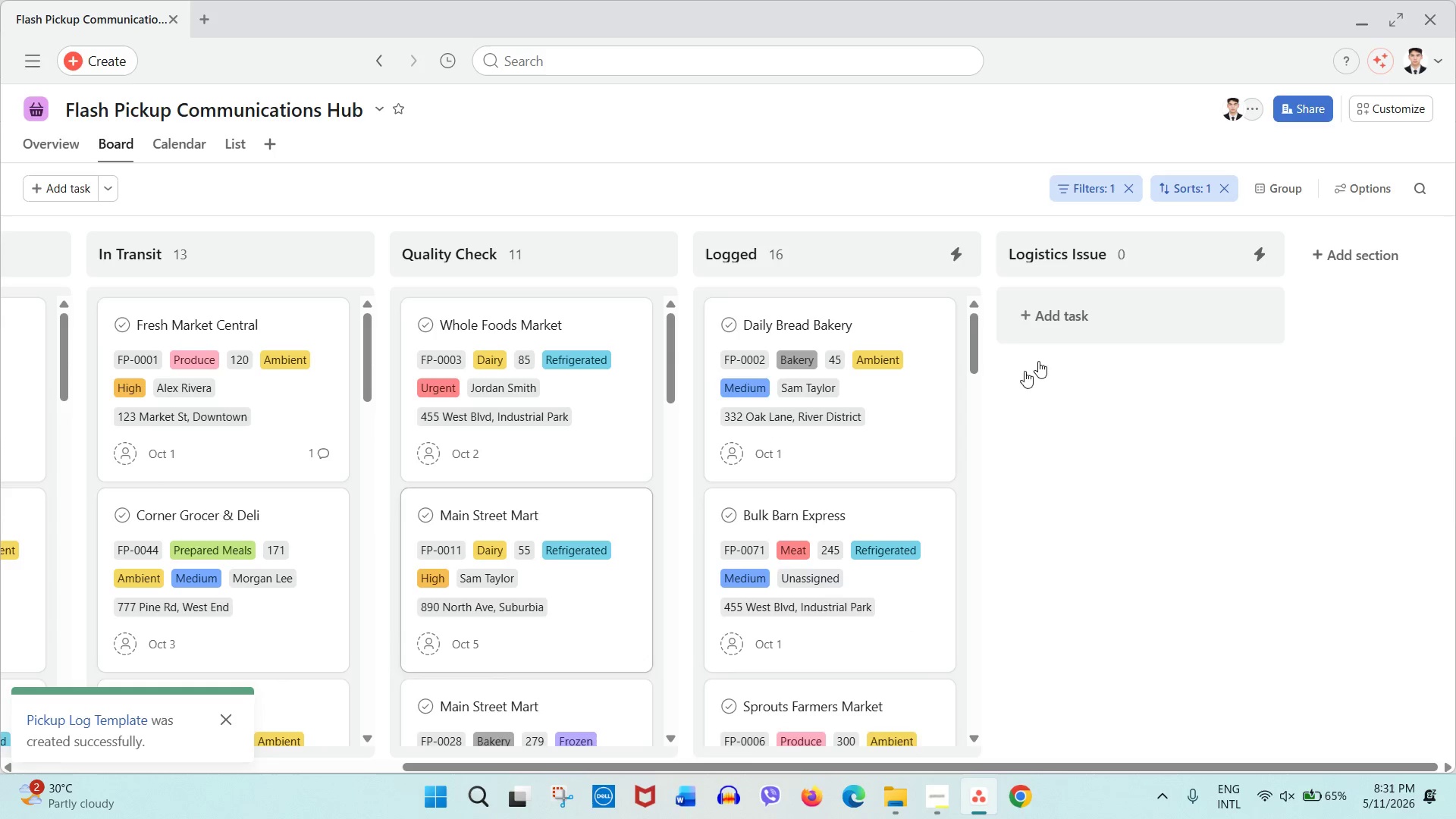 
wait(7.26)
 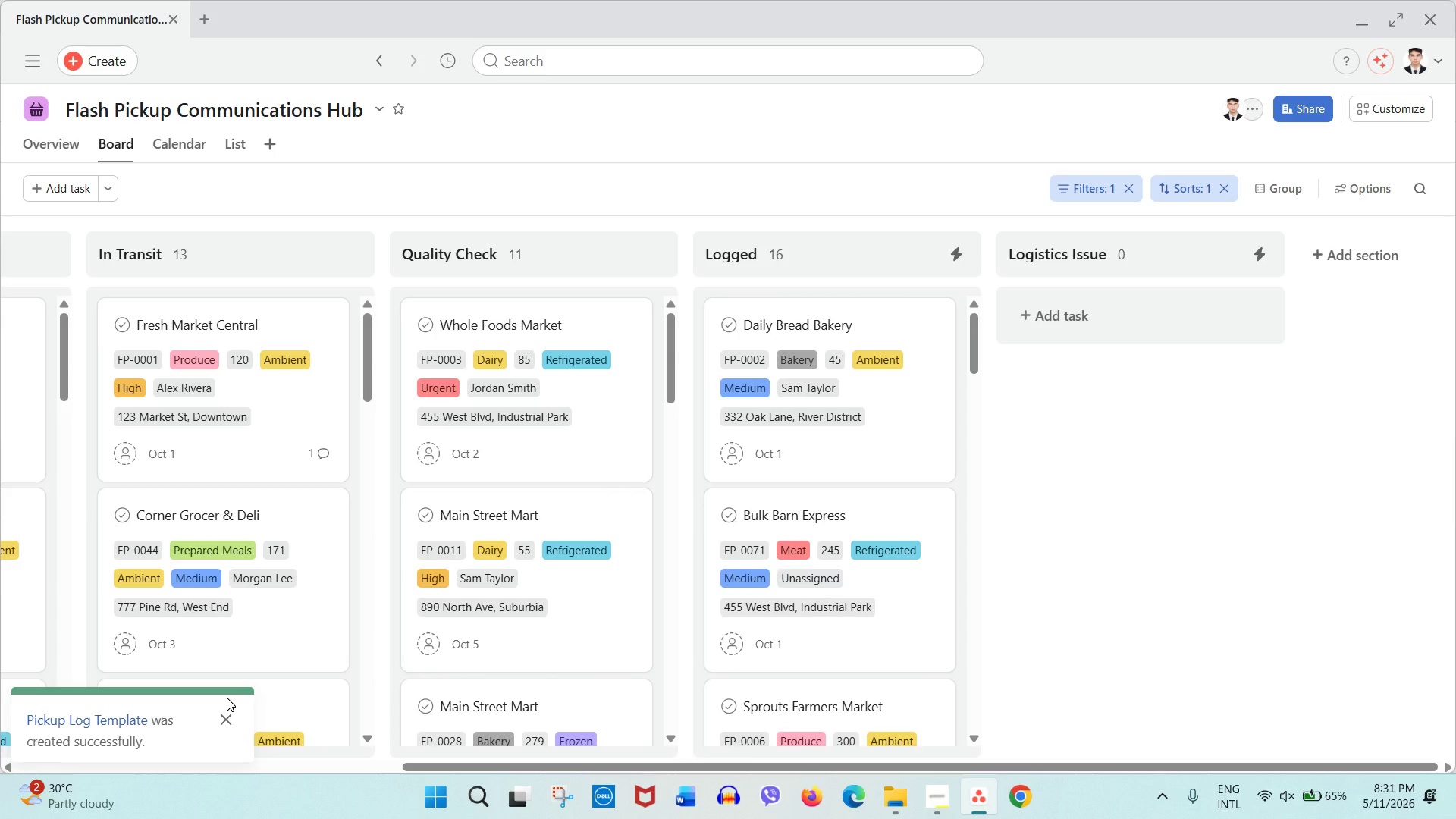 
left_click([1170, 193])
 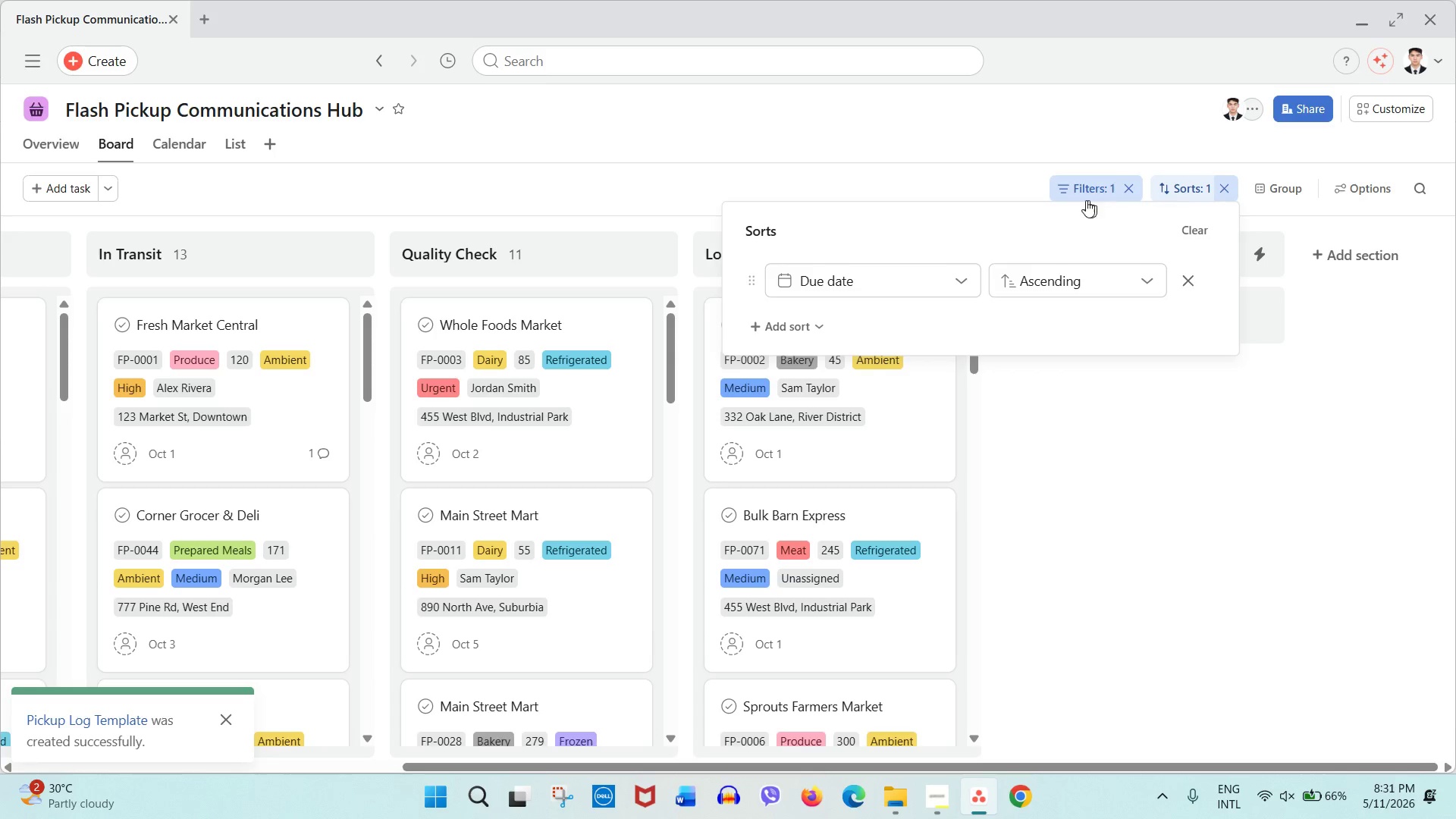 
left_click([1072, 195])
 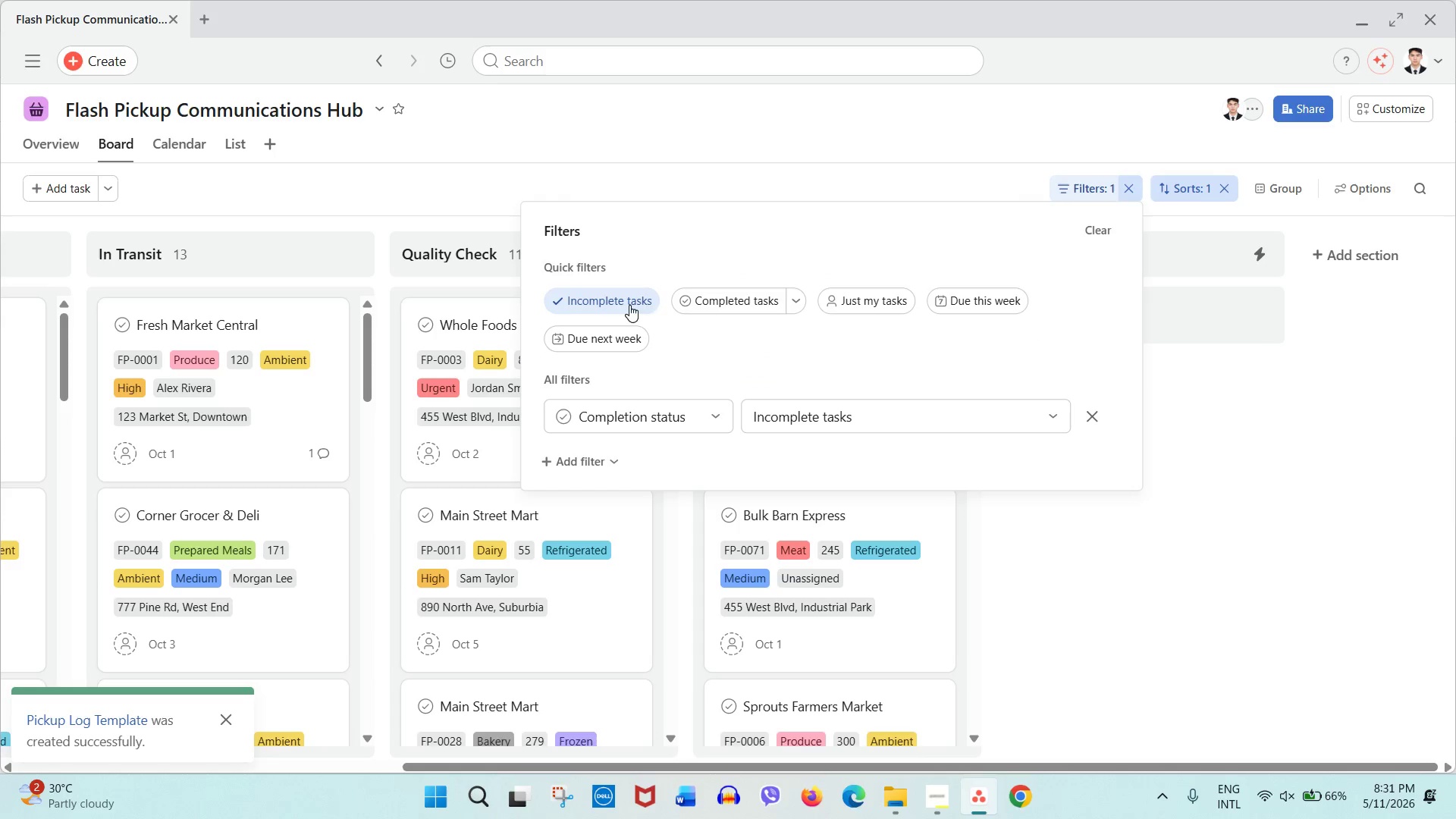 
left_click([621, 305])
 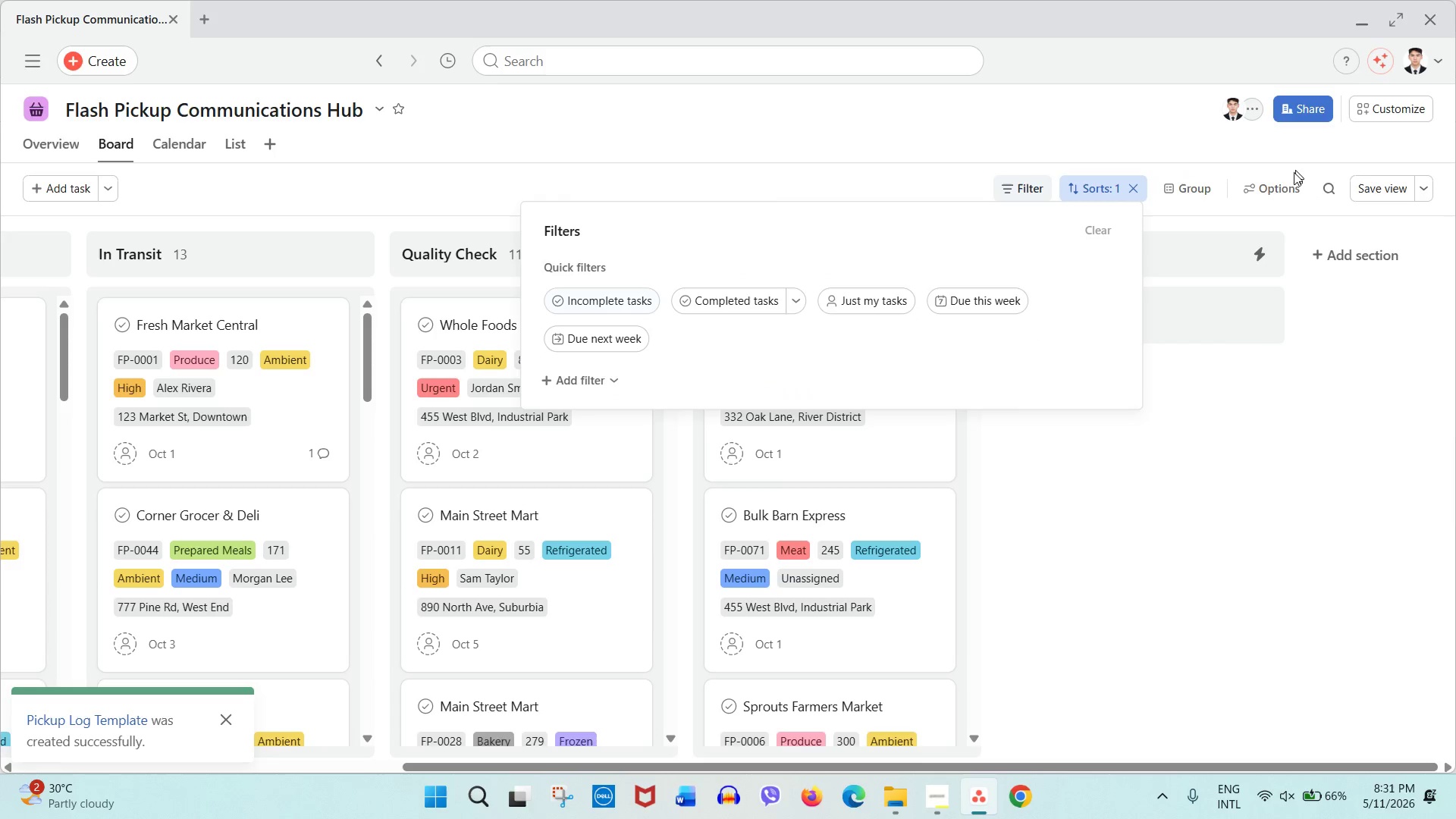 
left_click([1373, 193])
 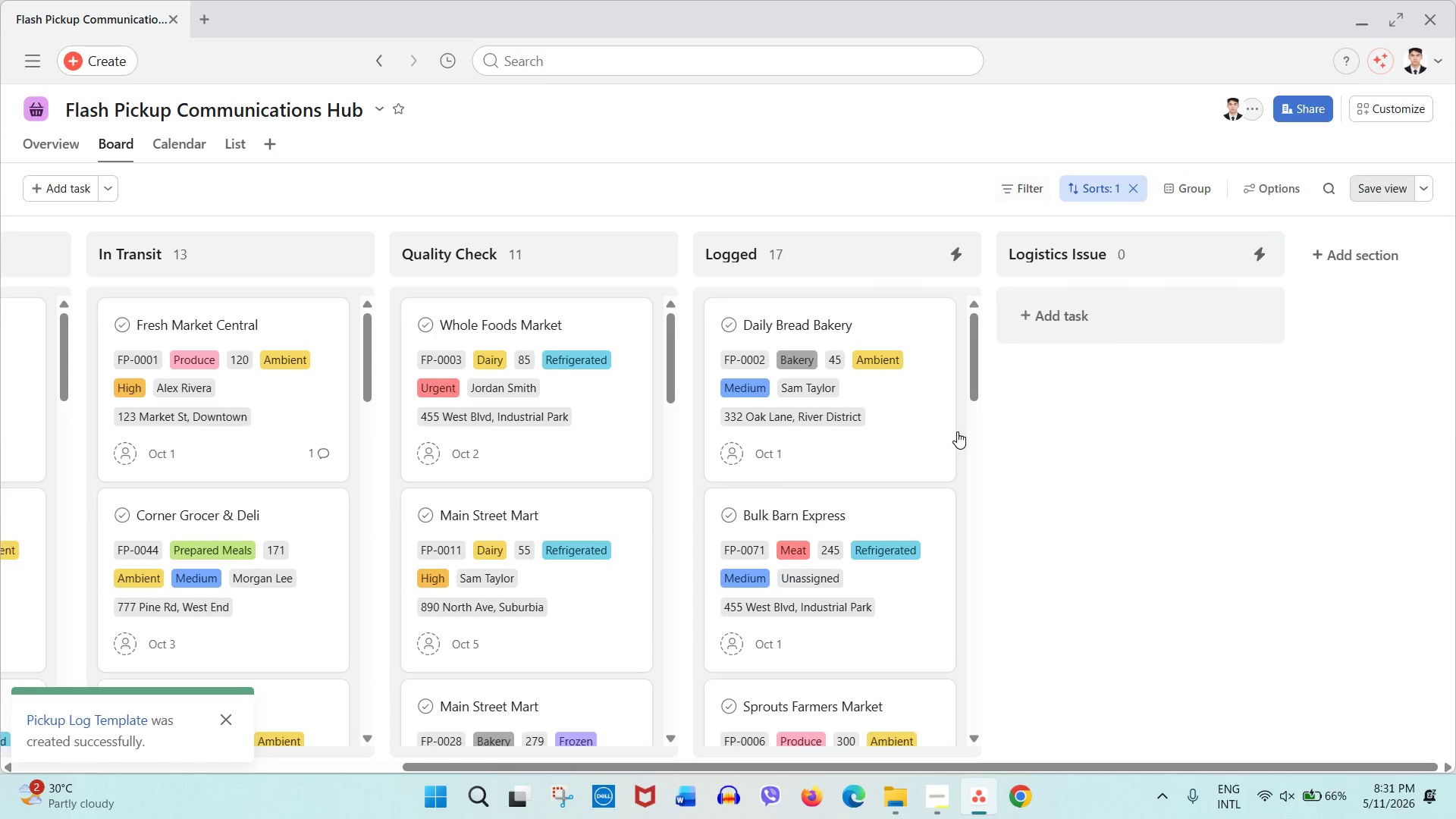 
scroll: coordinate [932, 464], scroll_direction: down, amount: 18.0
 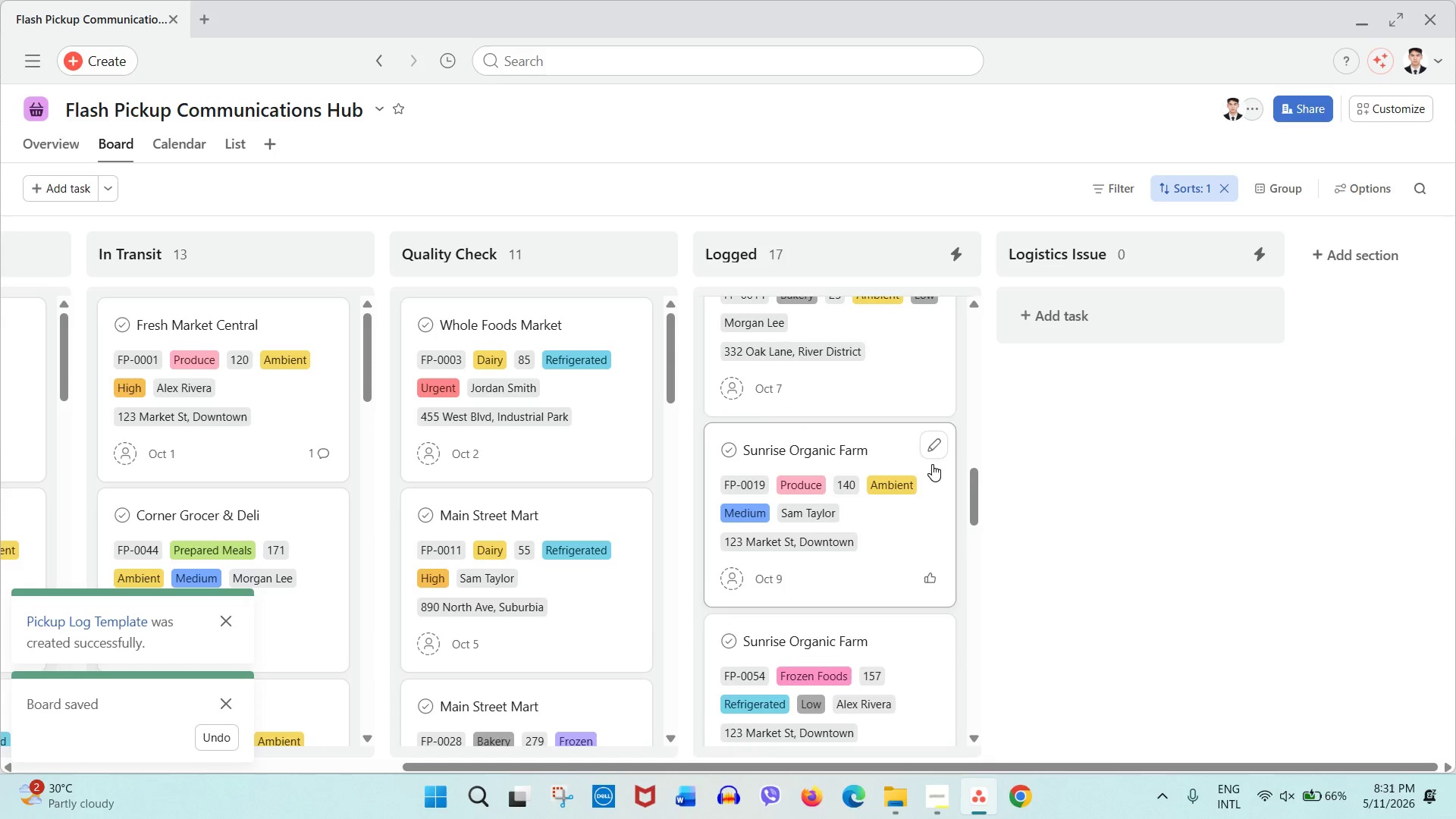 
scroll: coordinate [932, 464], scroll_direction: up, amount: 21.0
 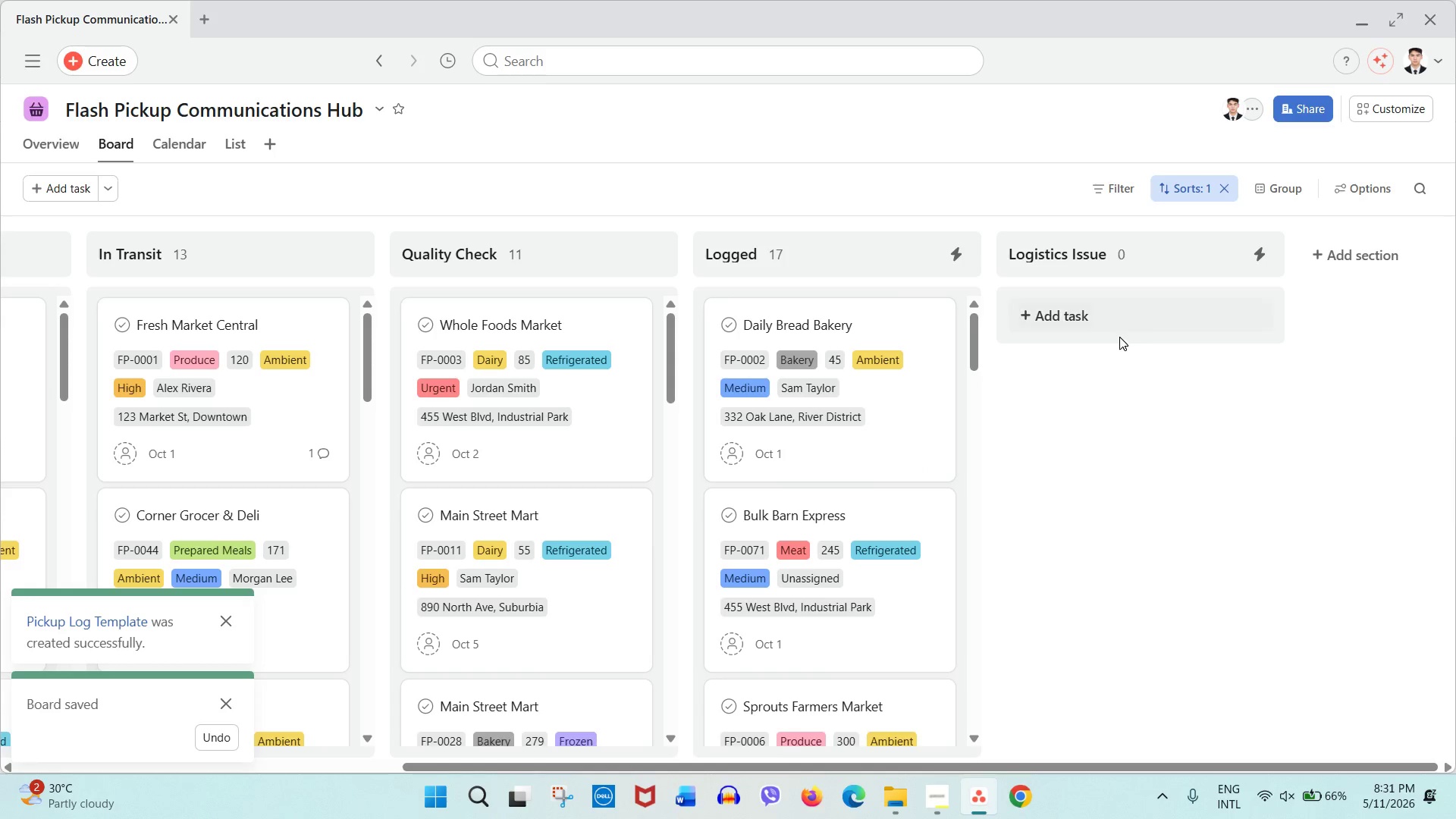 
left_click([1178, 175])
 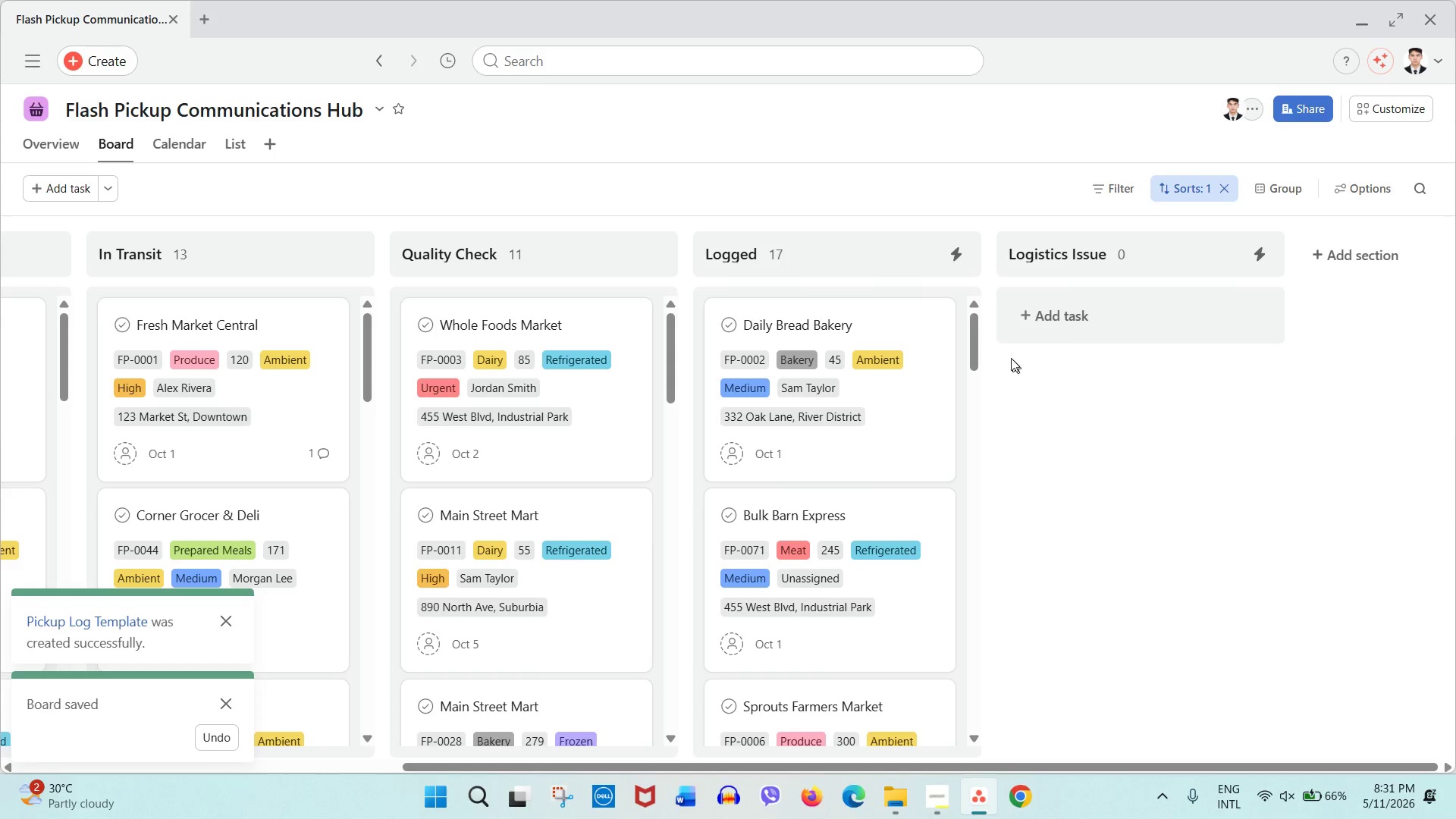 
left_click_drag(start_coordinate=[974, 346], to_coordinate=[955, 742])
 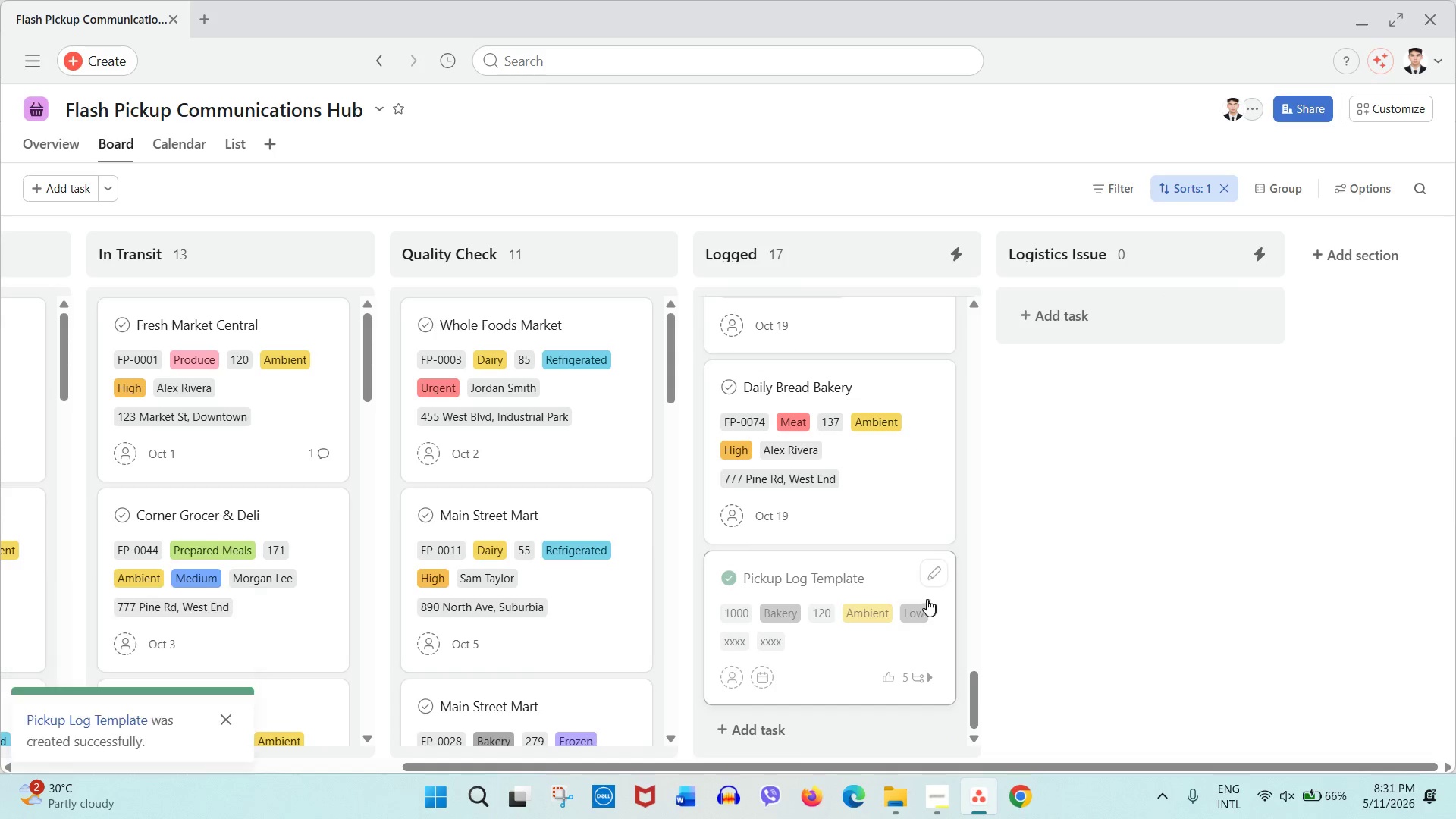 
right_click([863, 681])
 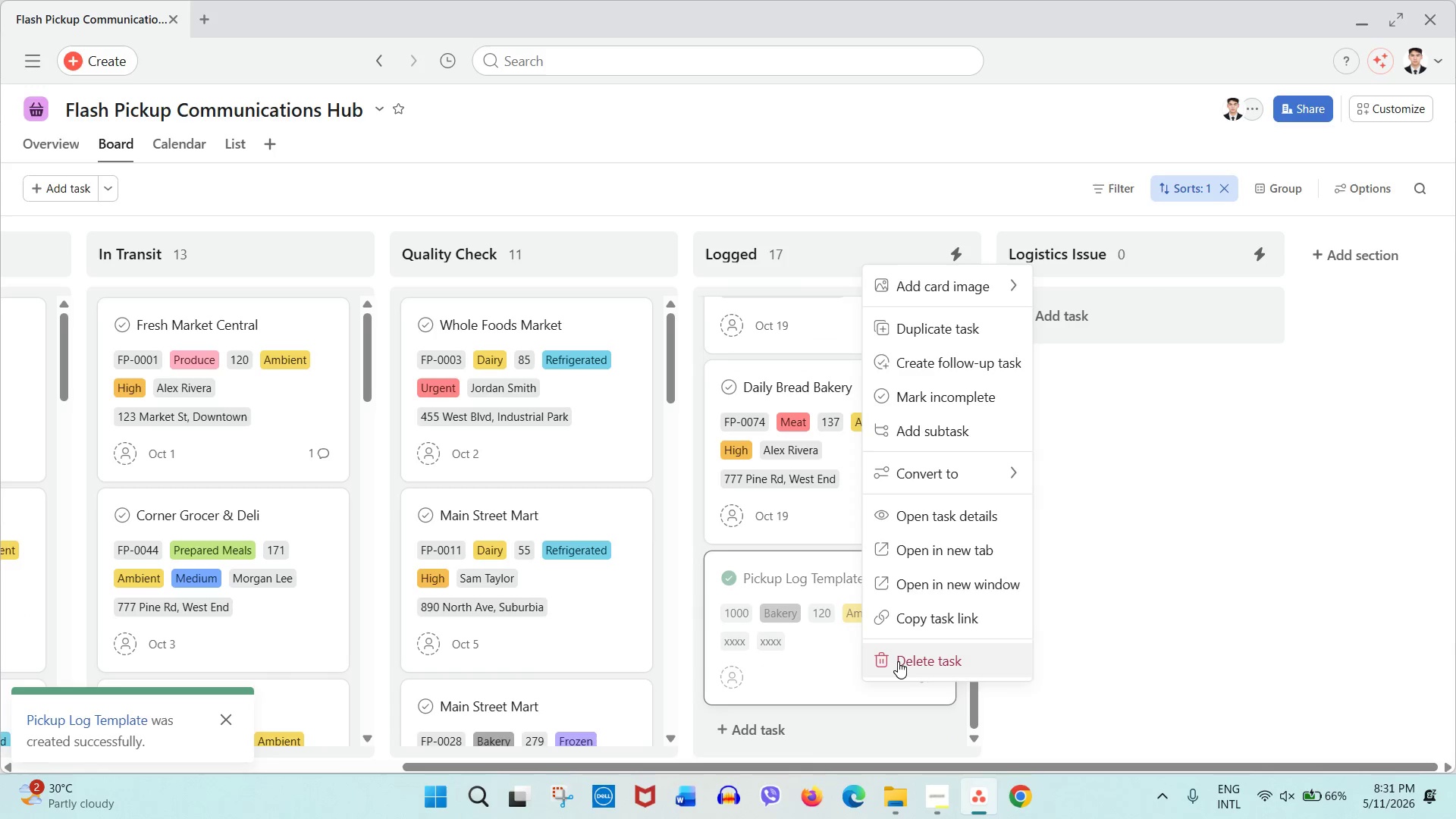 
left_click([898, 661])
 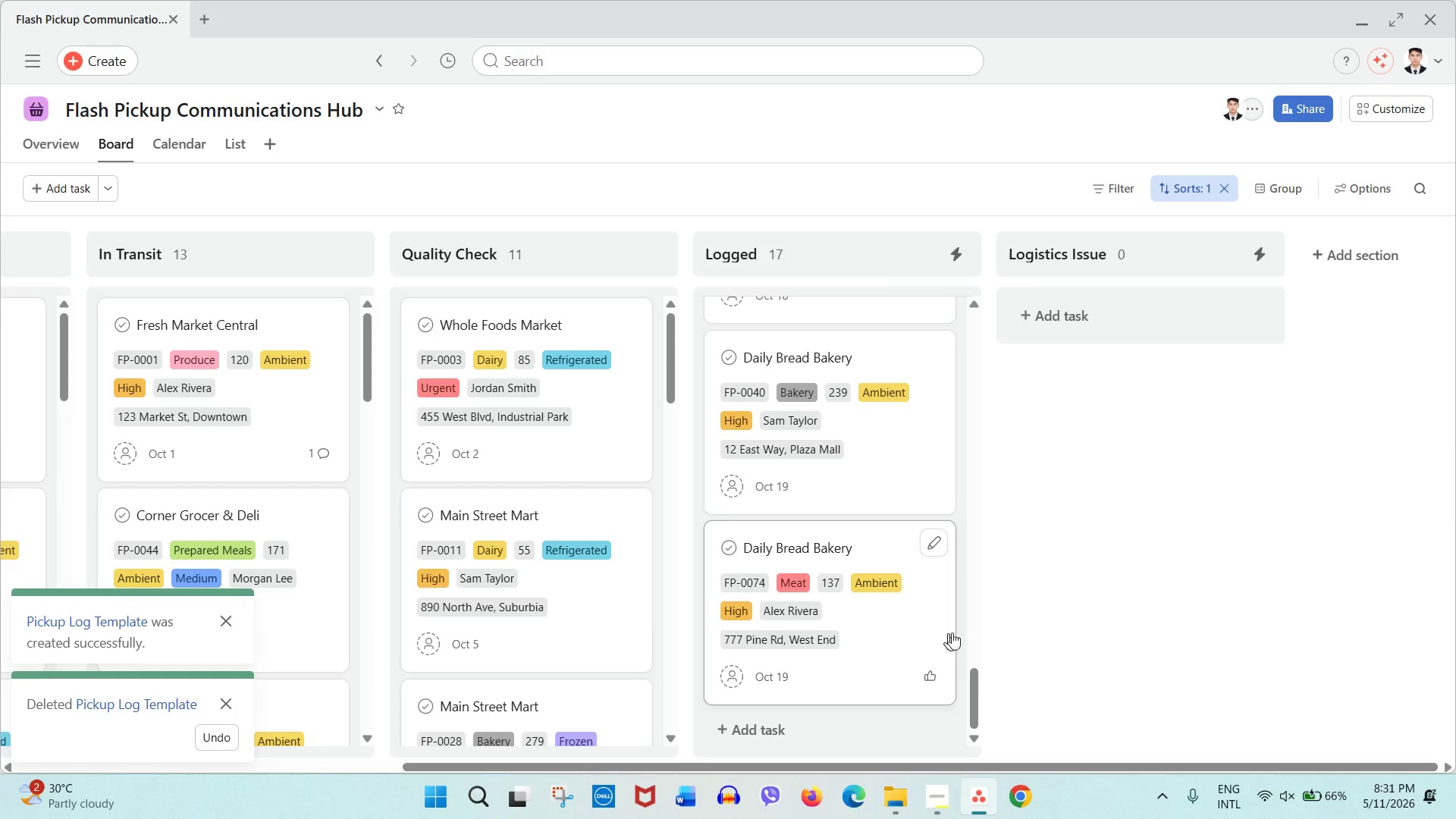 
left_click([1087, 607])
 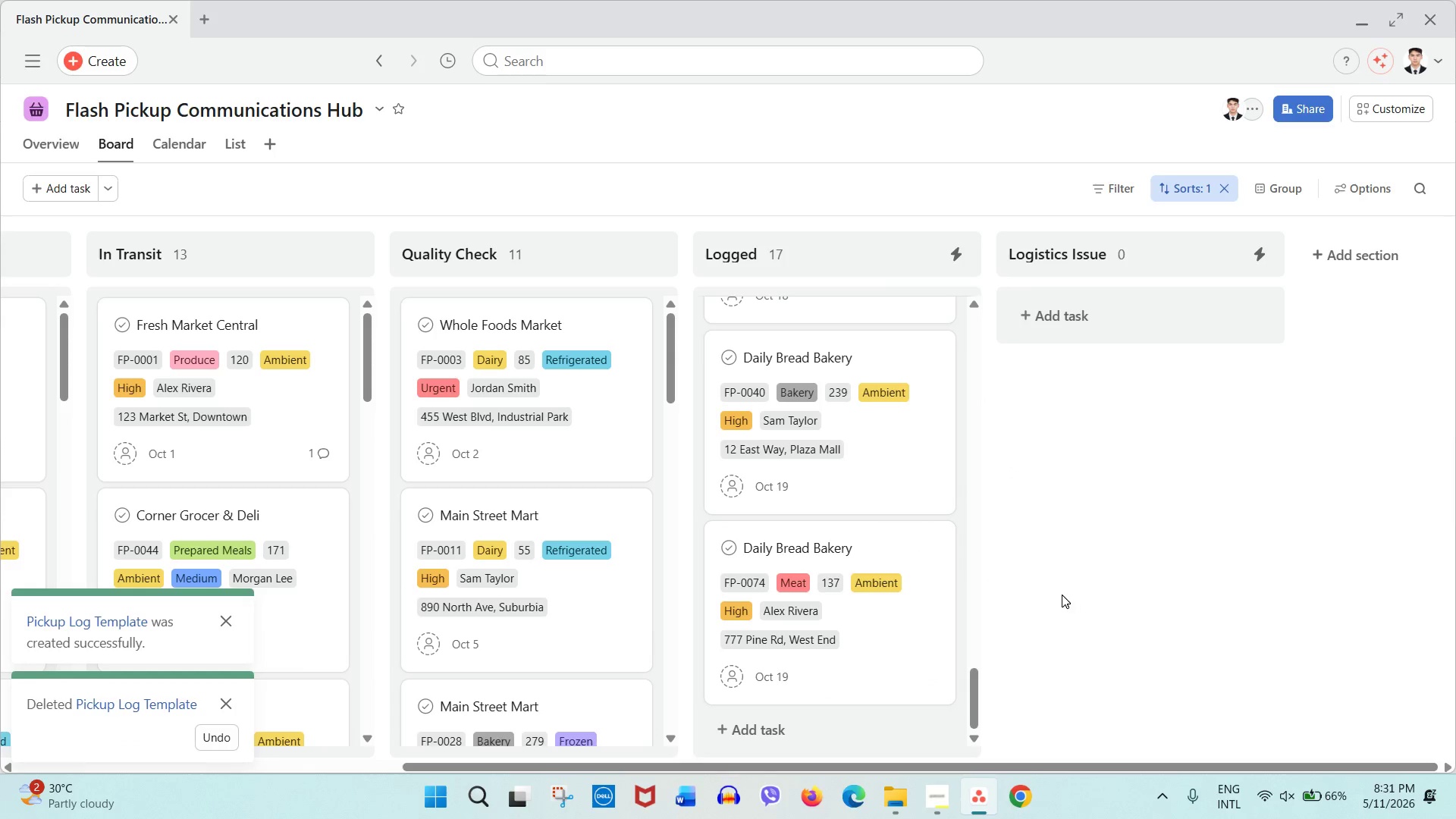 
scroll: coordinate [919, 620], scroll_direction: up, amount: 40.0
 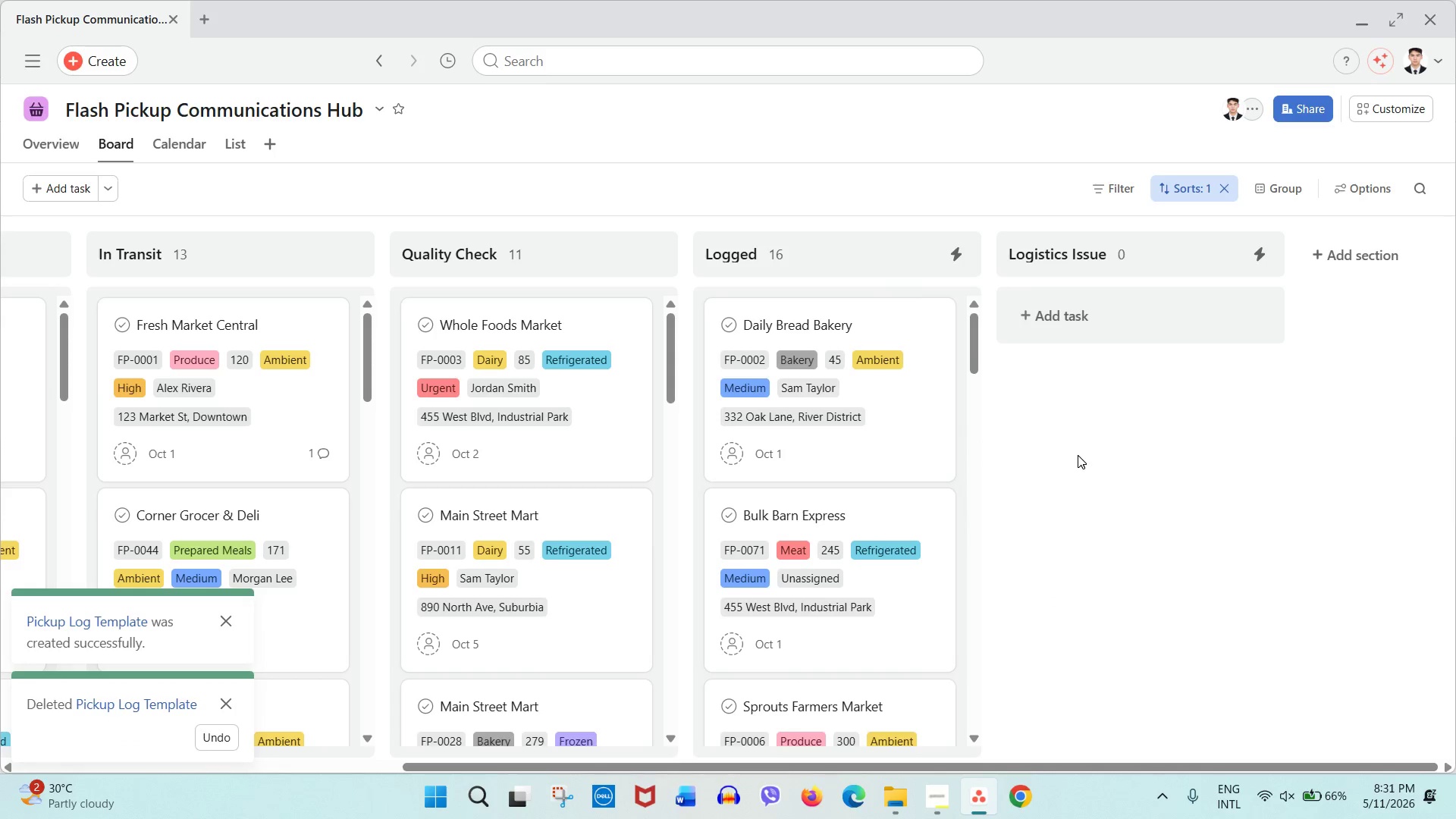 
left_click([1078, 455])
 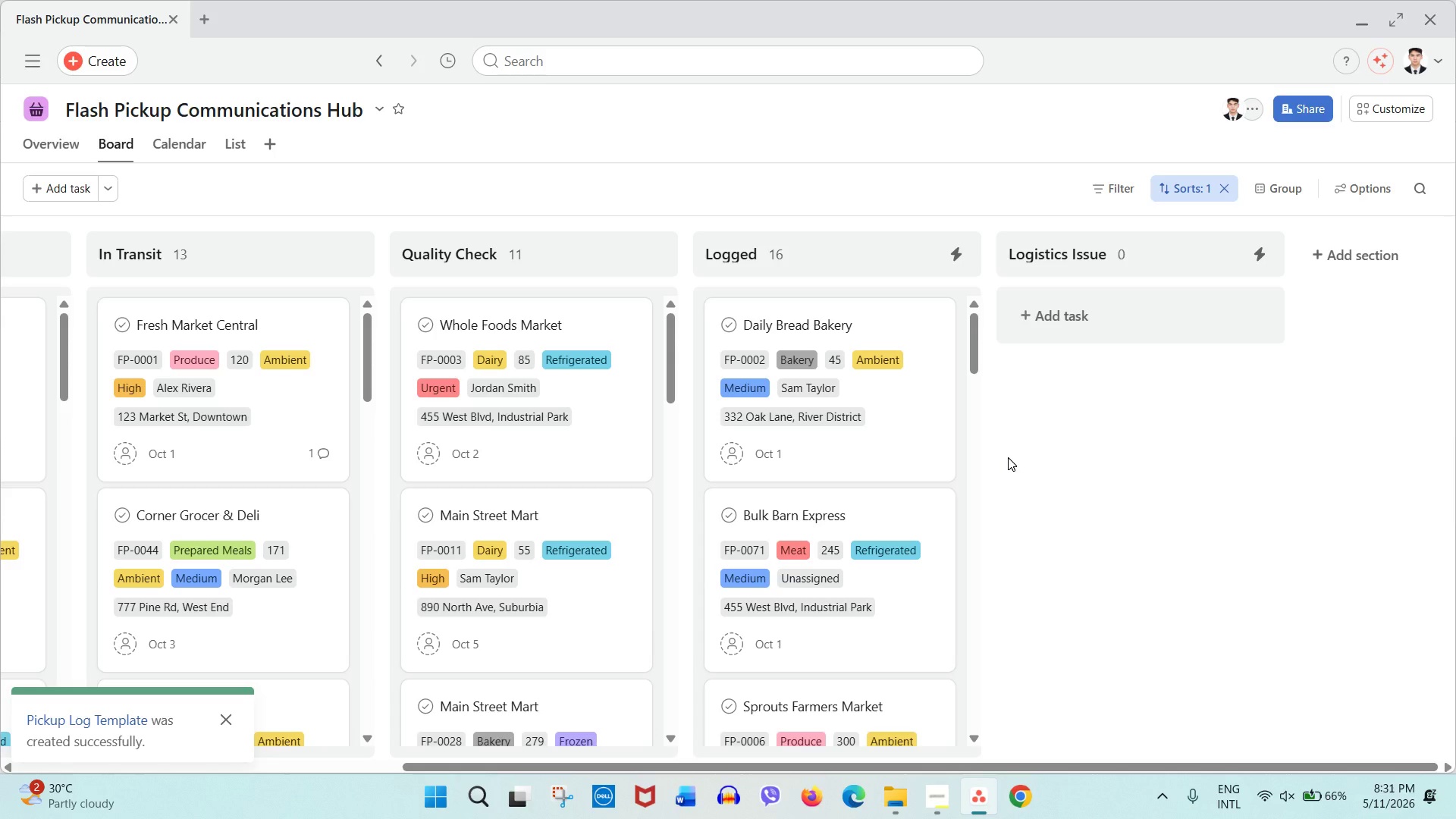 
wait(14.78)
 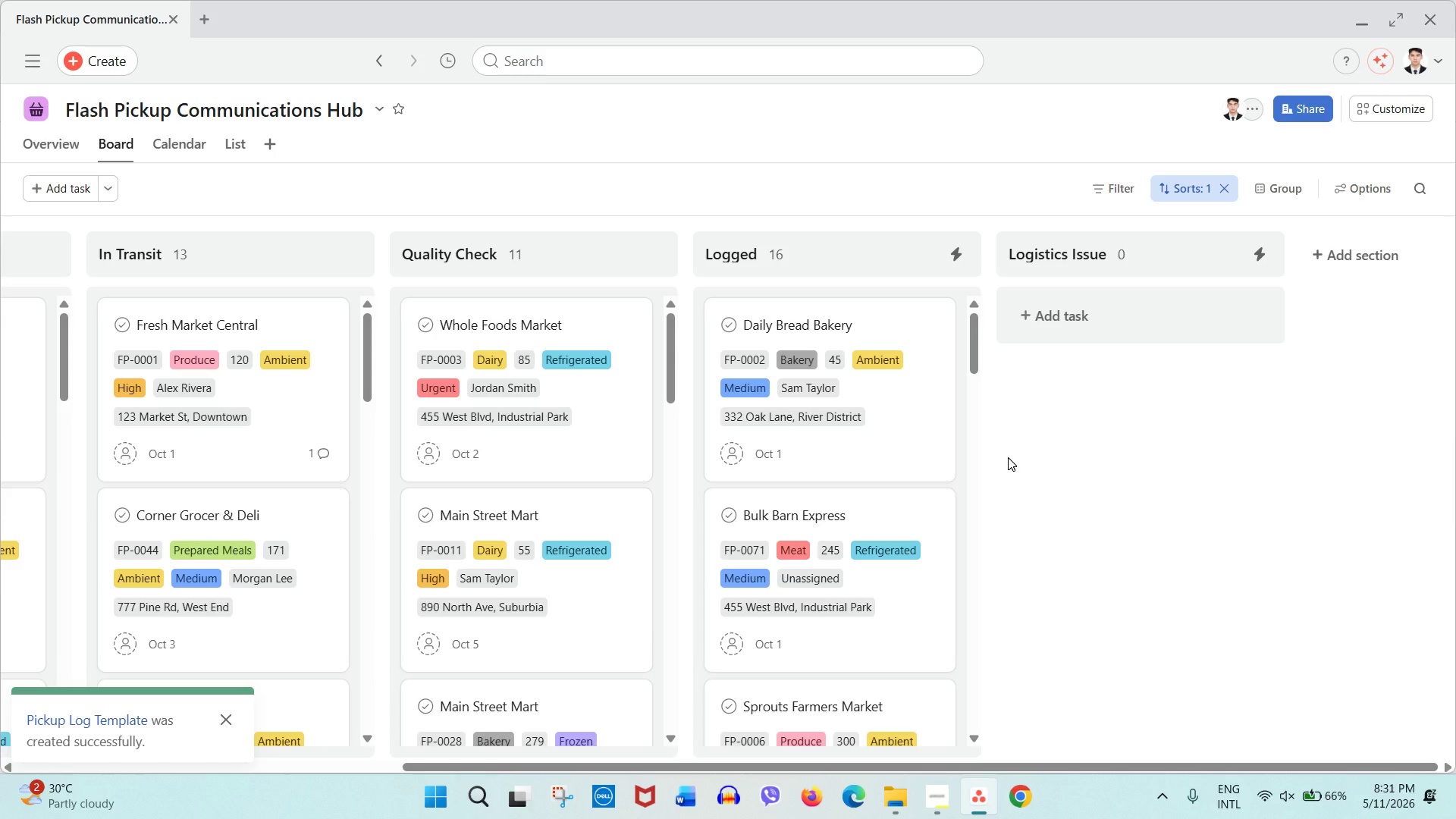 
left_click([615, 259])
 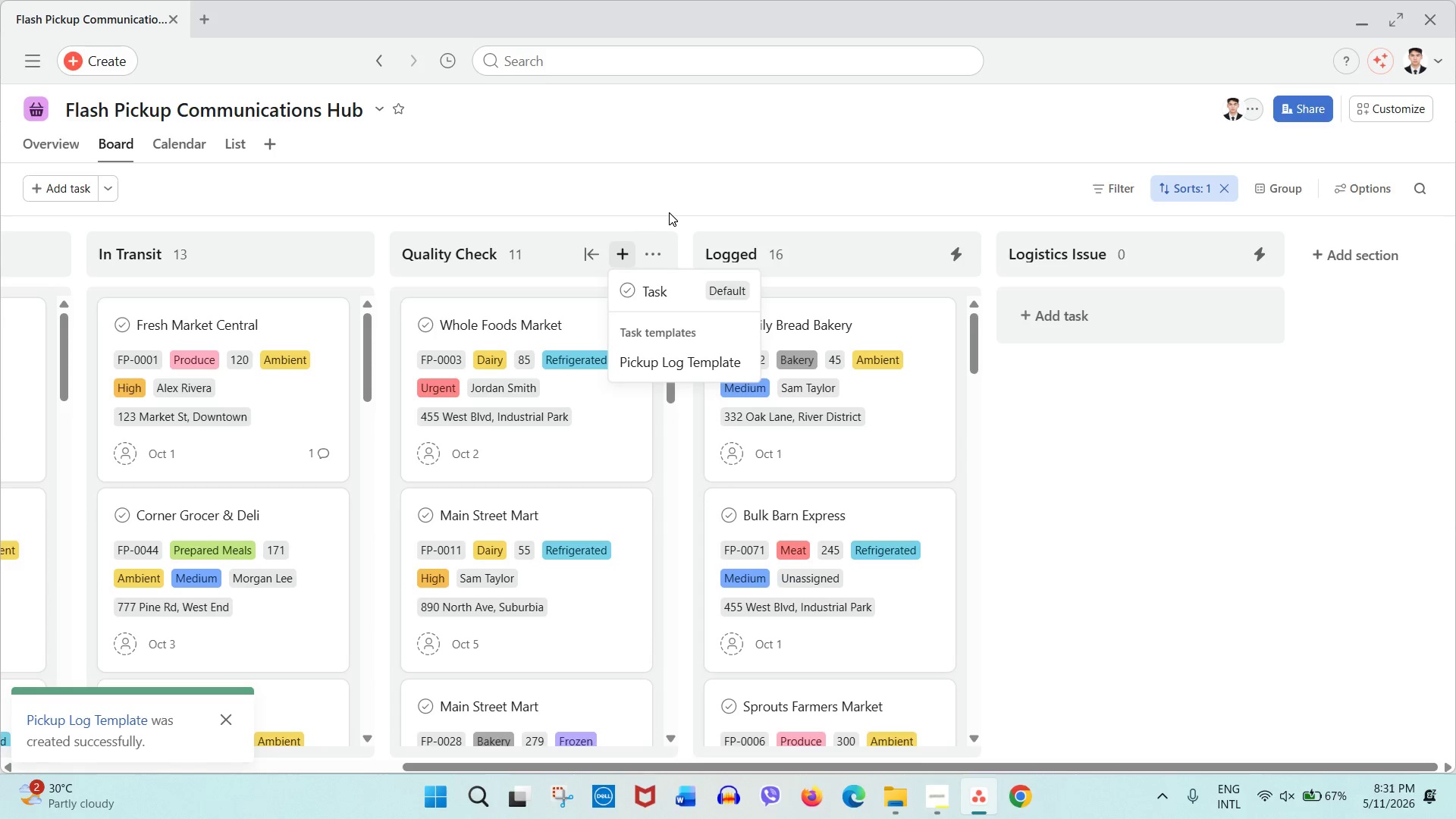 
wait(11.89)
 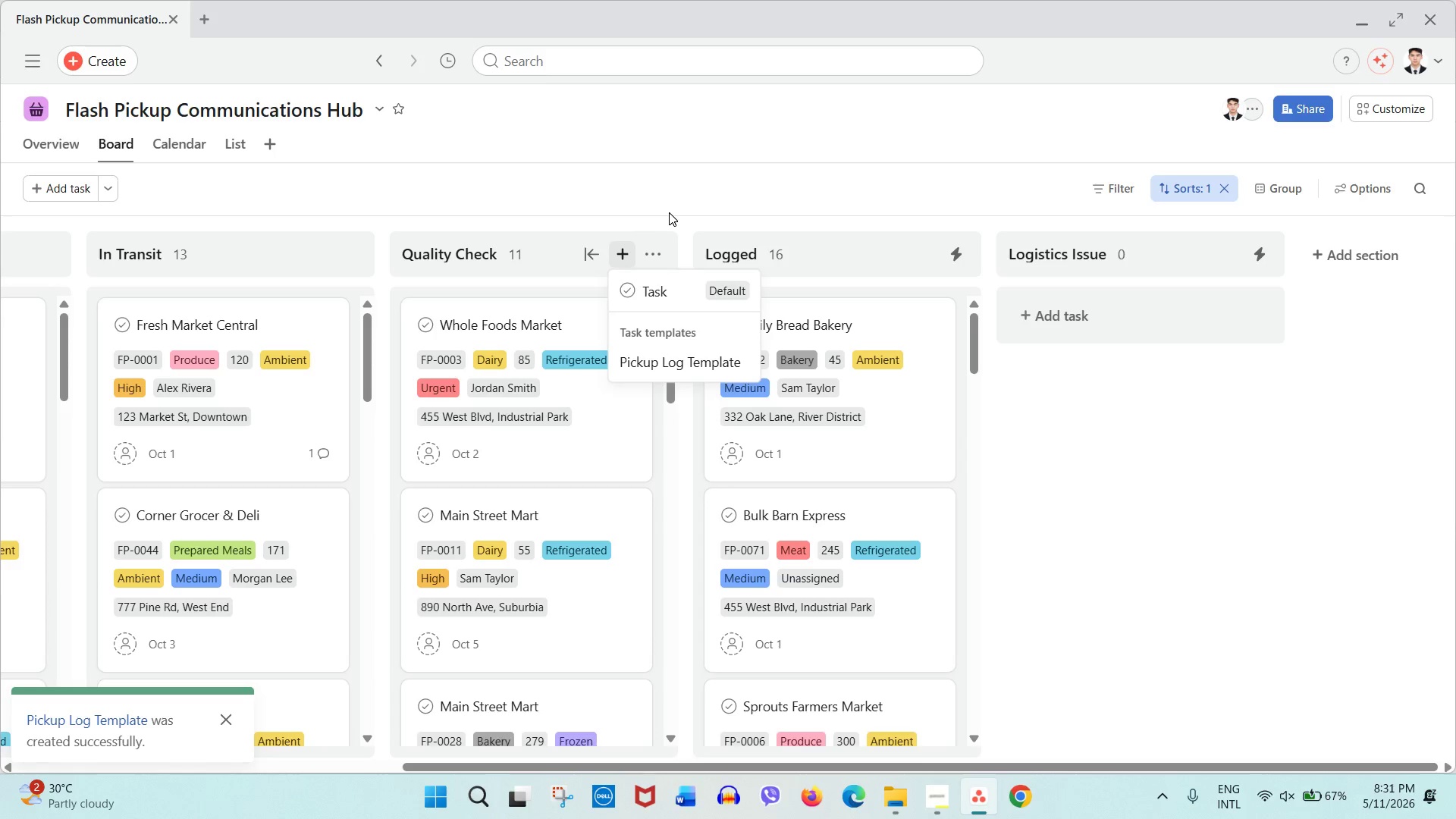 
left_click([669, 212])
 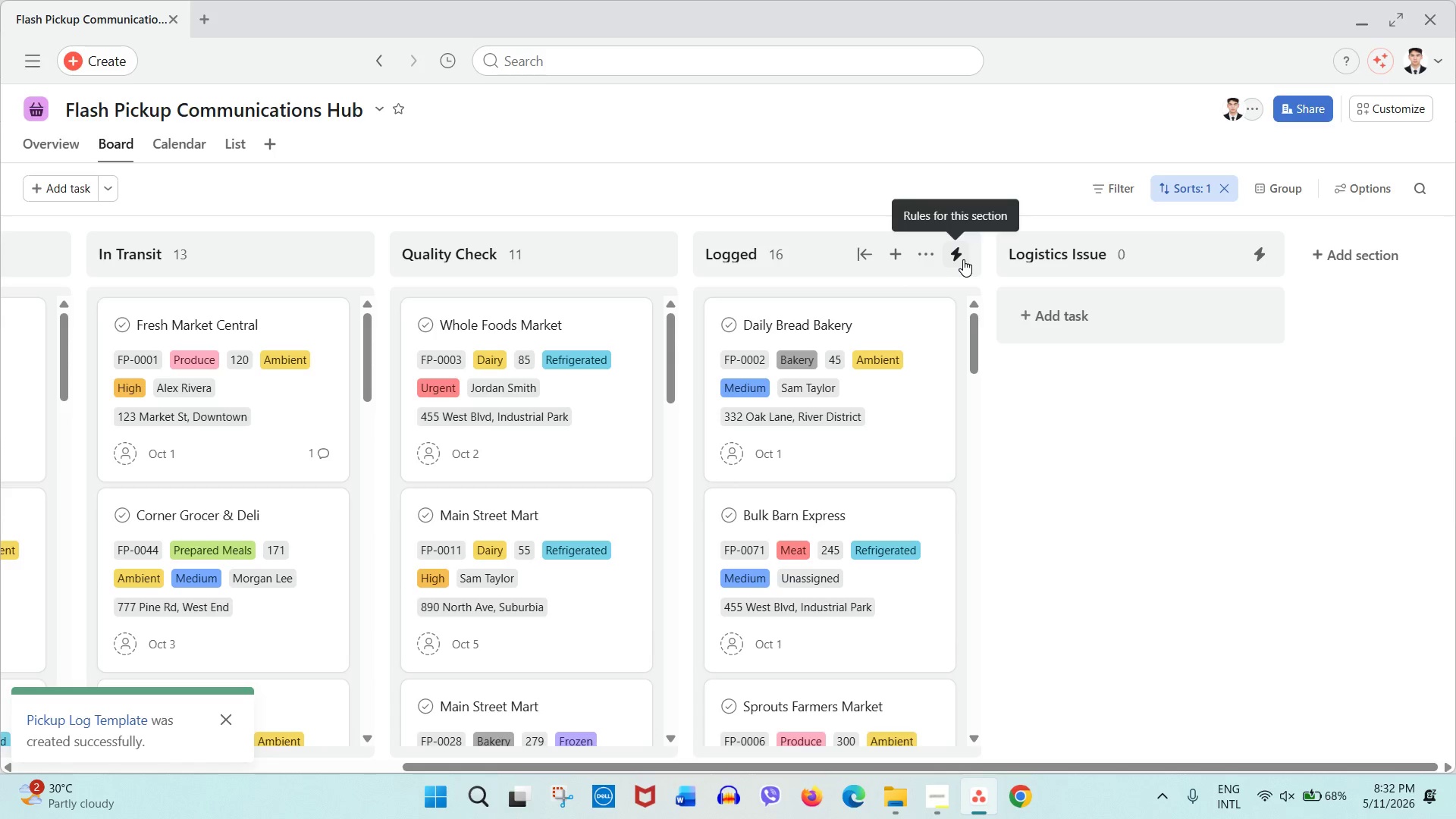 
wait(48.11)
 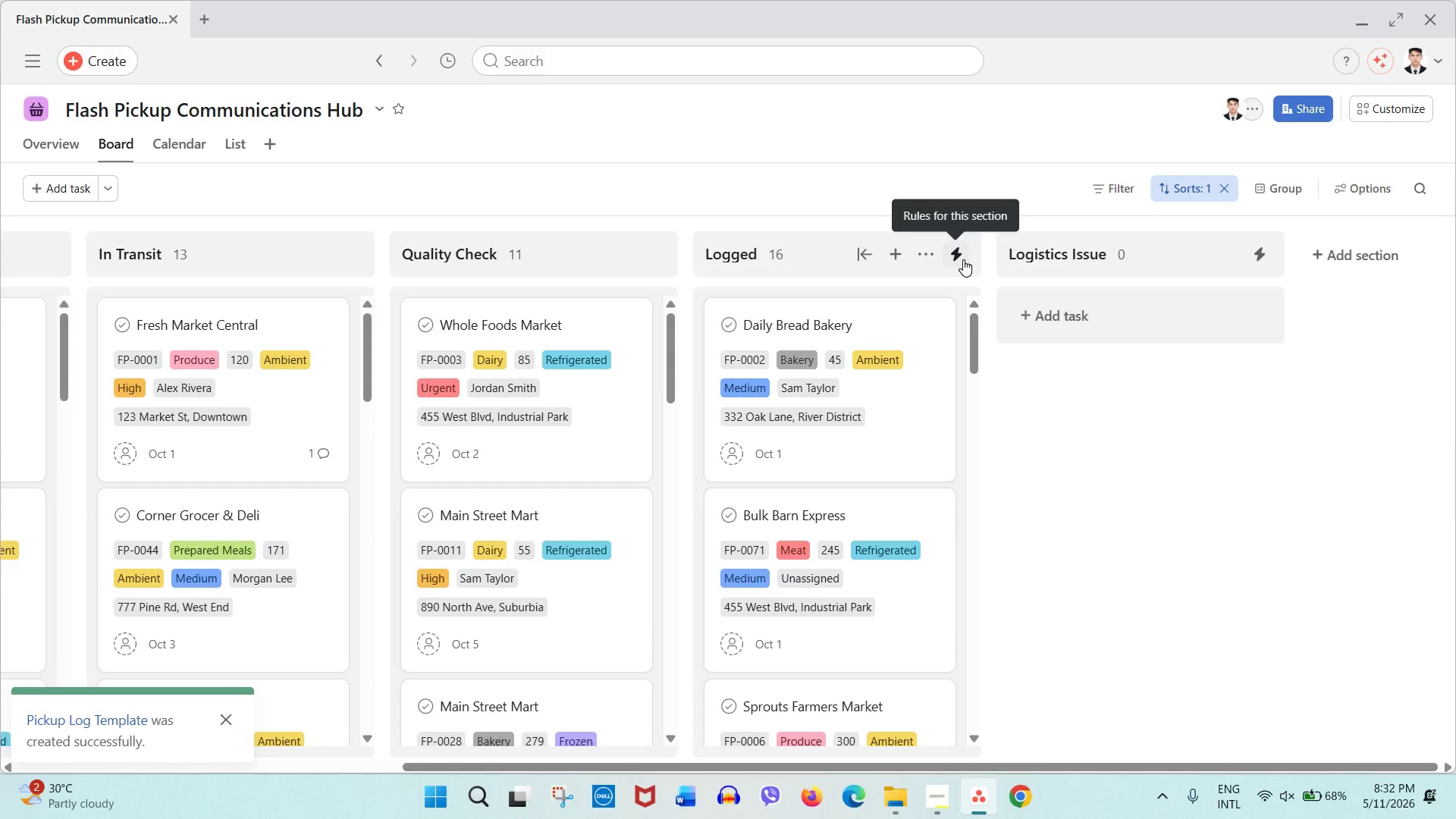 
left_click([224, 714])
 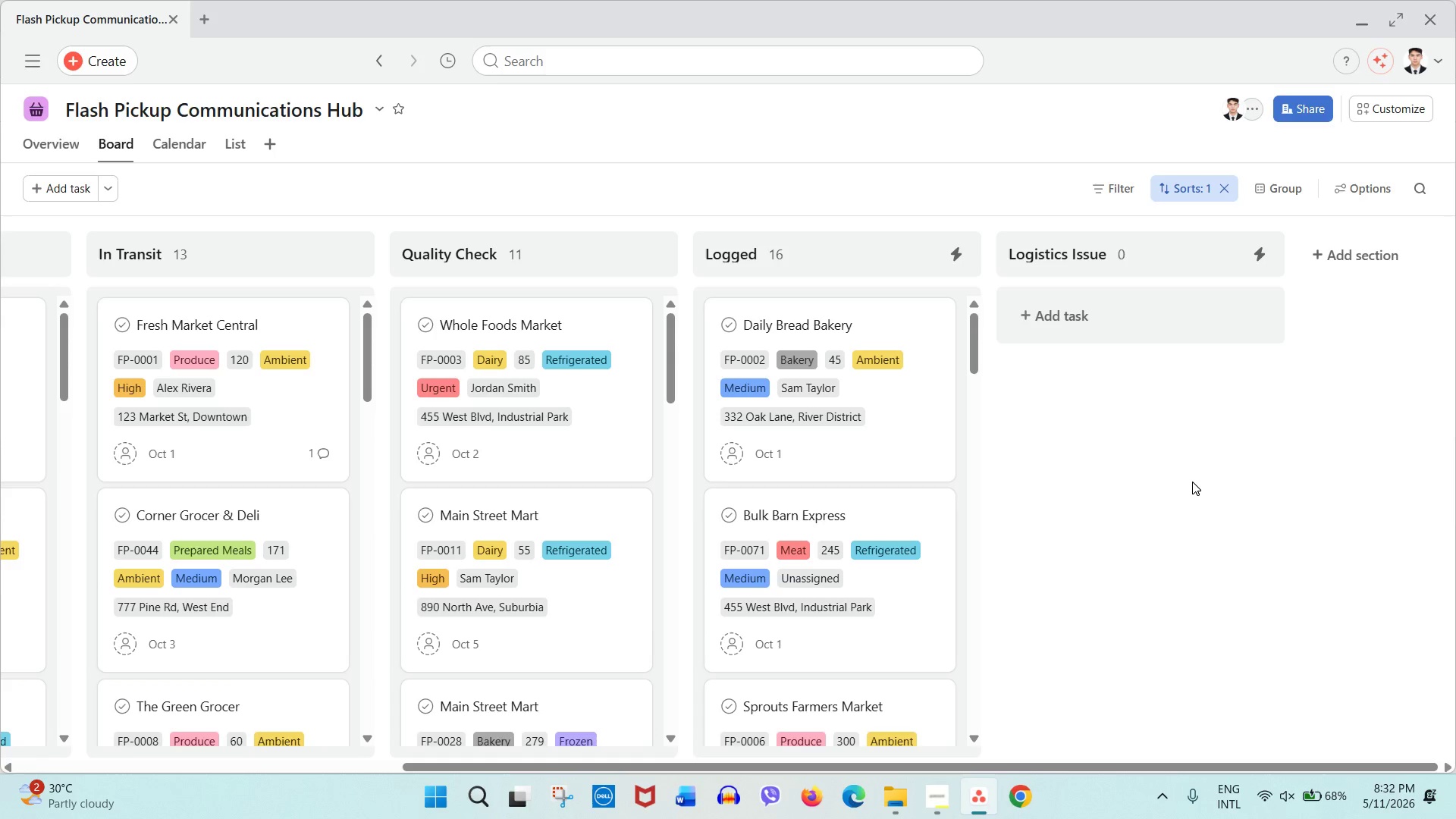 
left_click([1192, 482])
 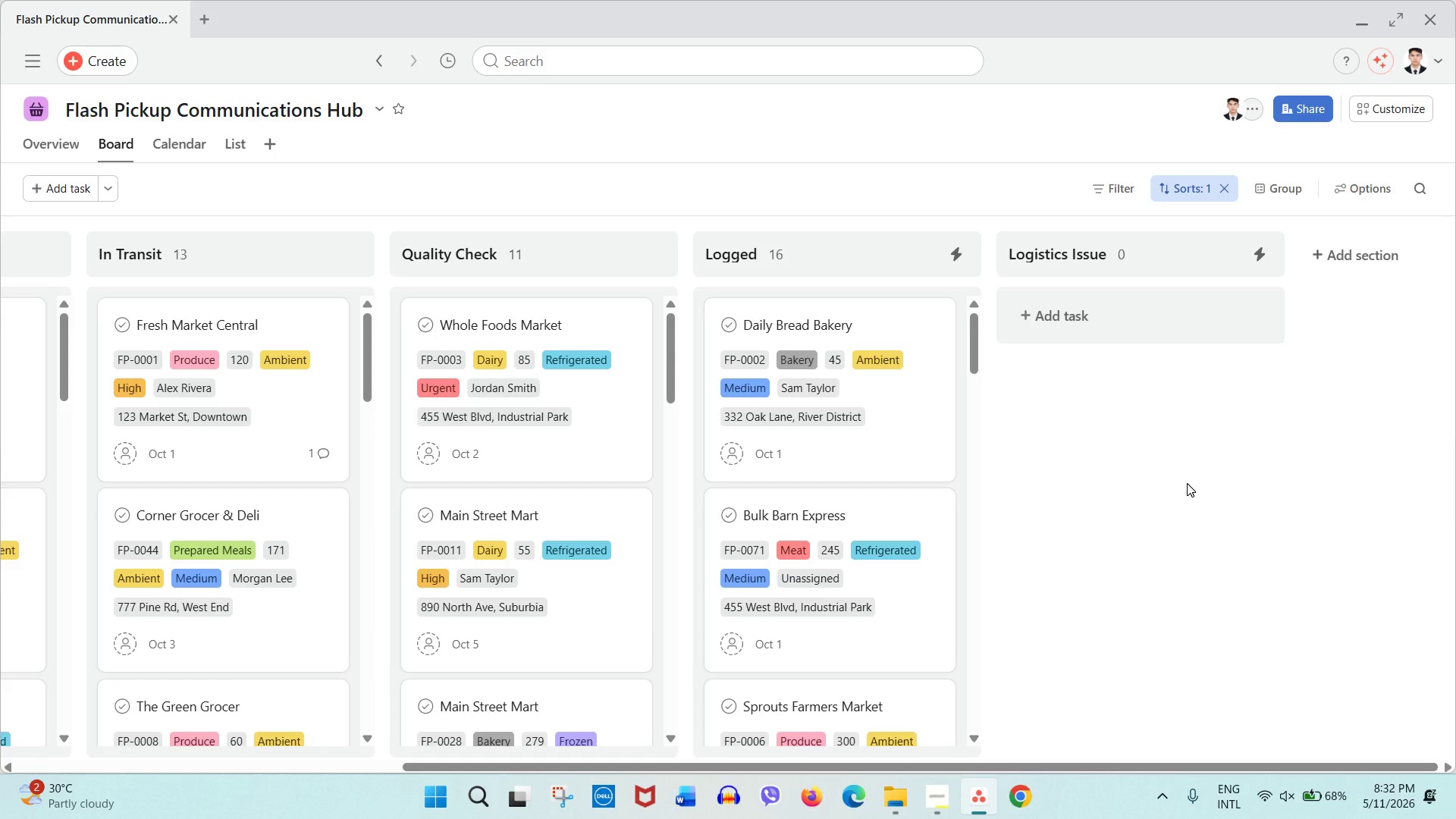 
wait(7.92)
 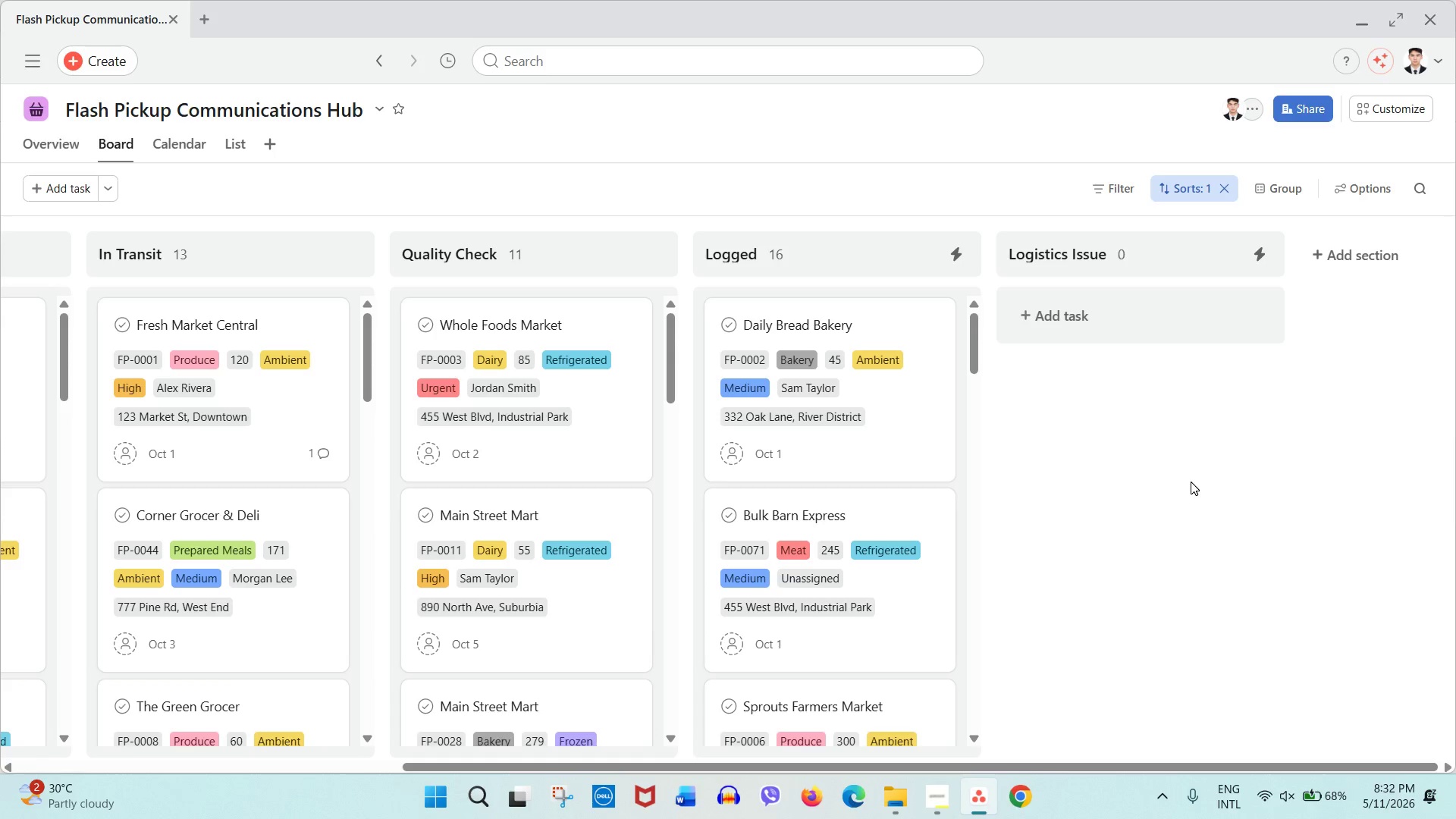 
left_click([1239, 473])
 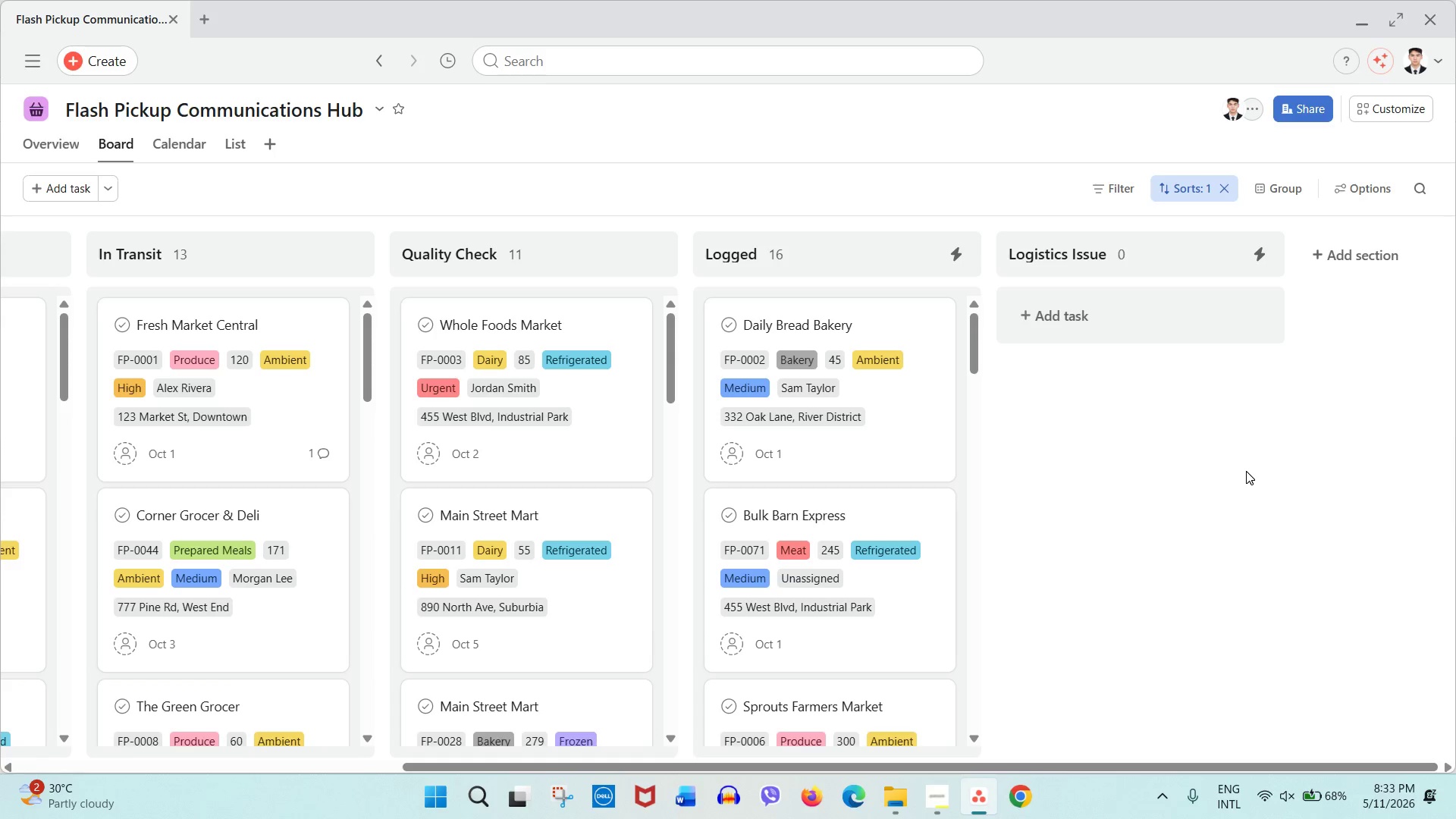 
key(Meta+Shift+S)
 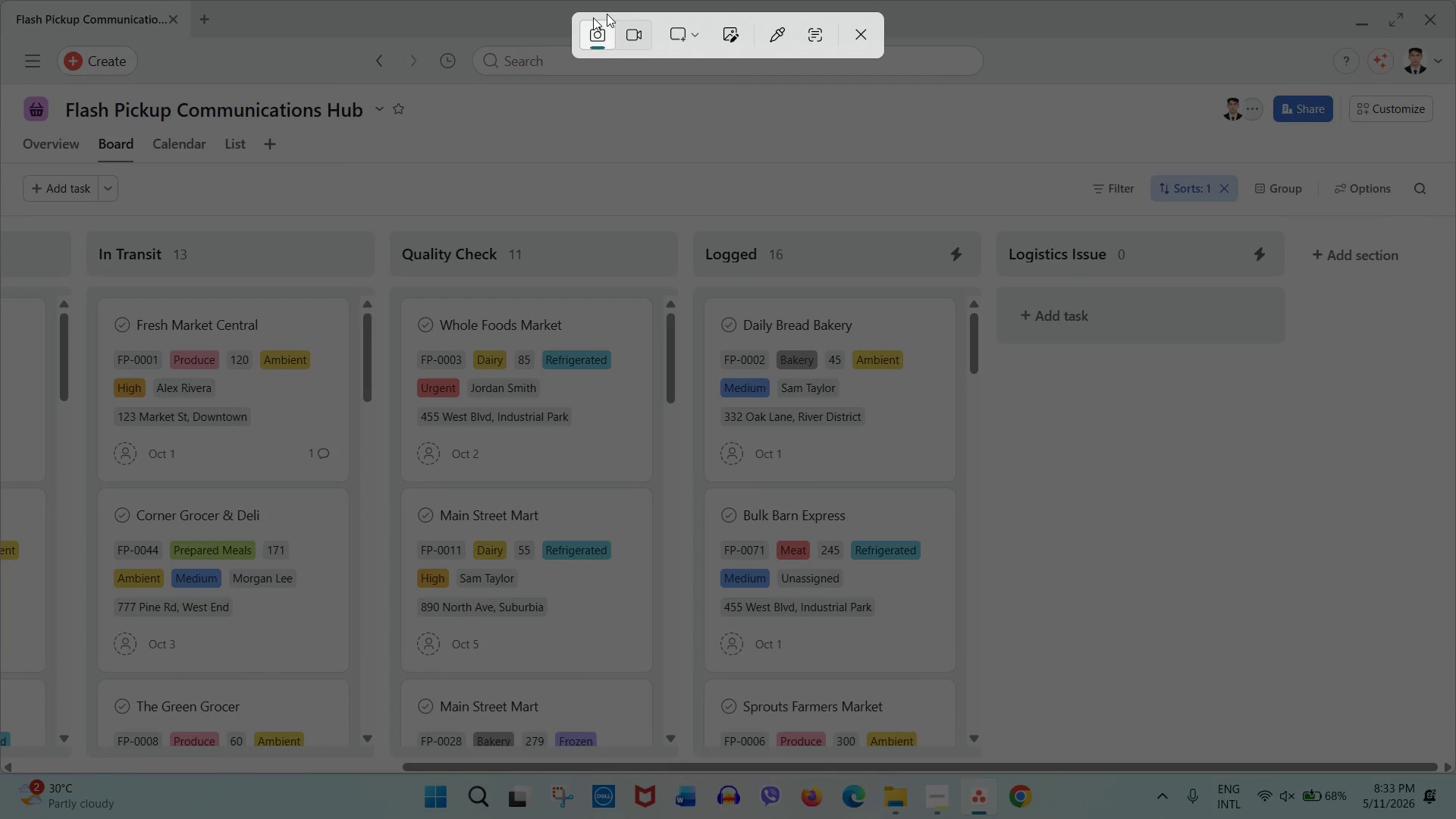 
left_click([638, 28])
 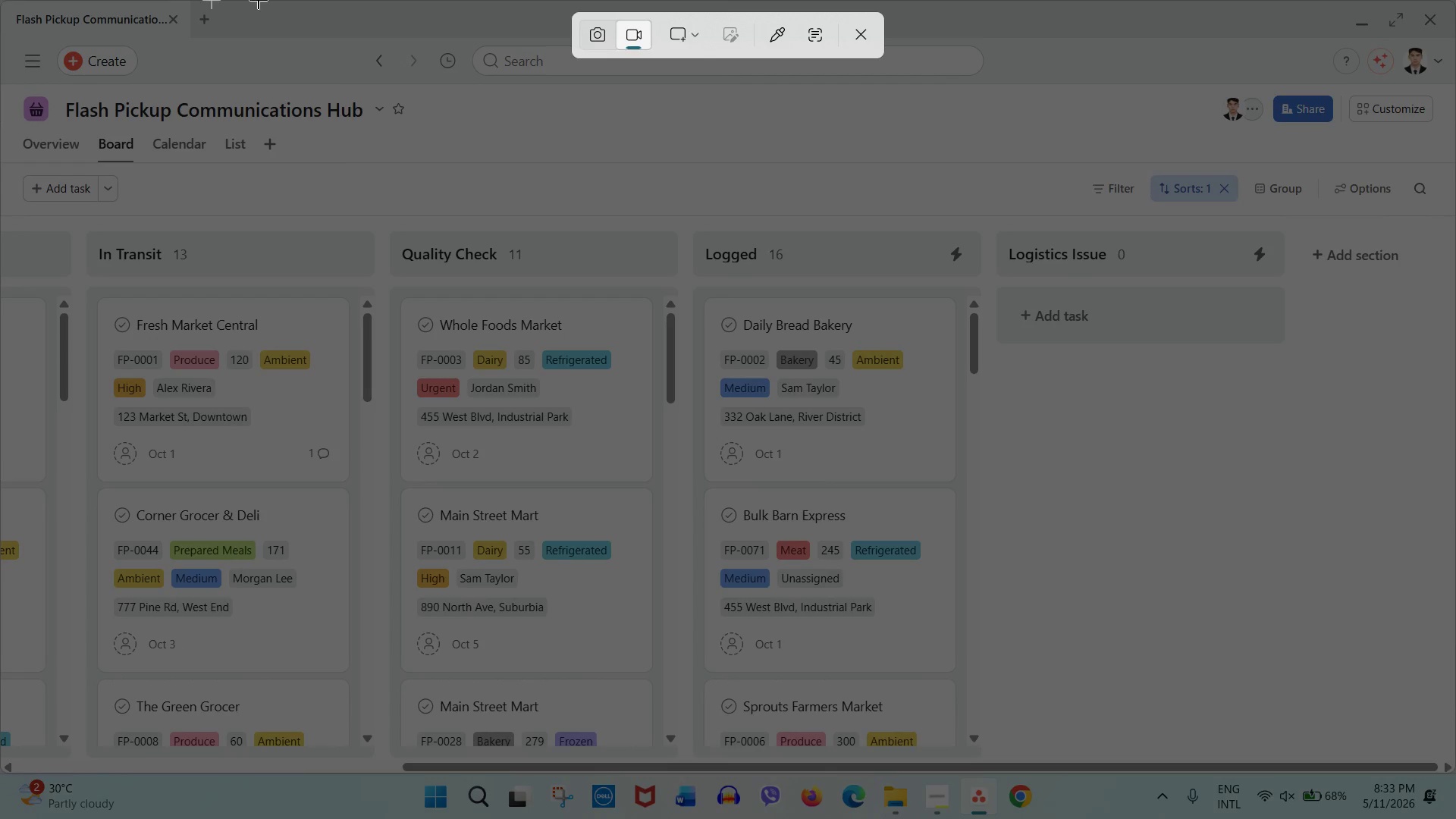 
left_click_drag(start_coordinate=[0, 0], to_coordinate=[1455, 769])
 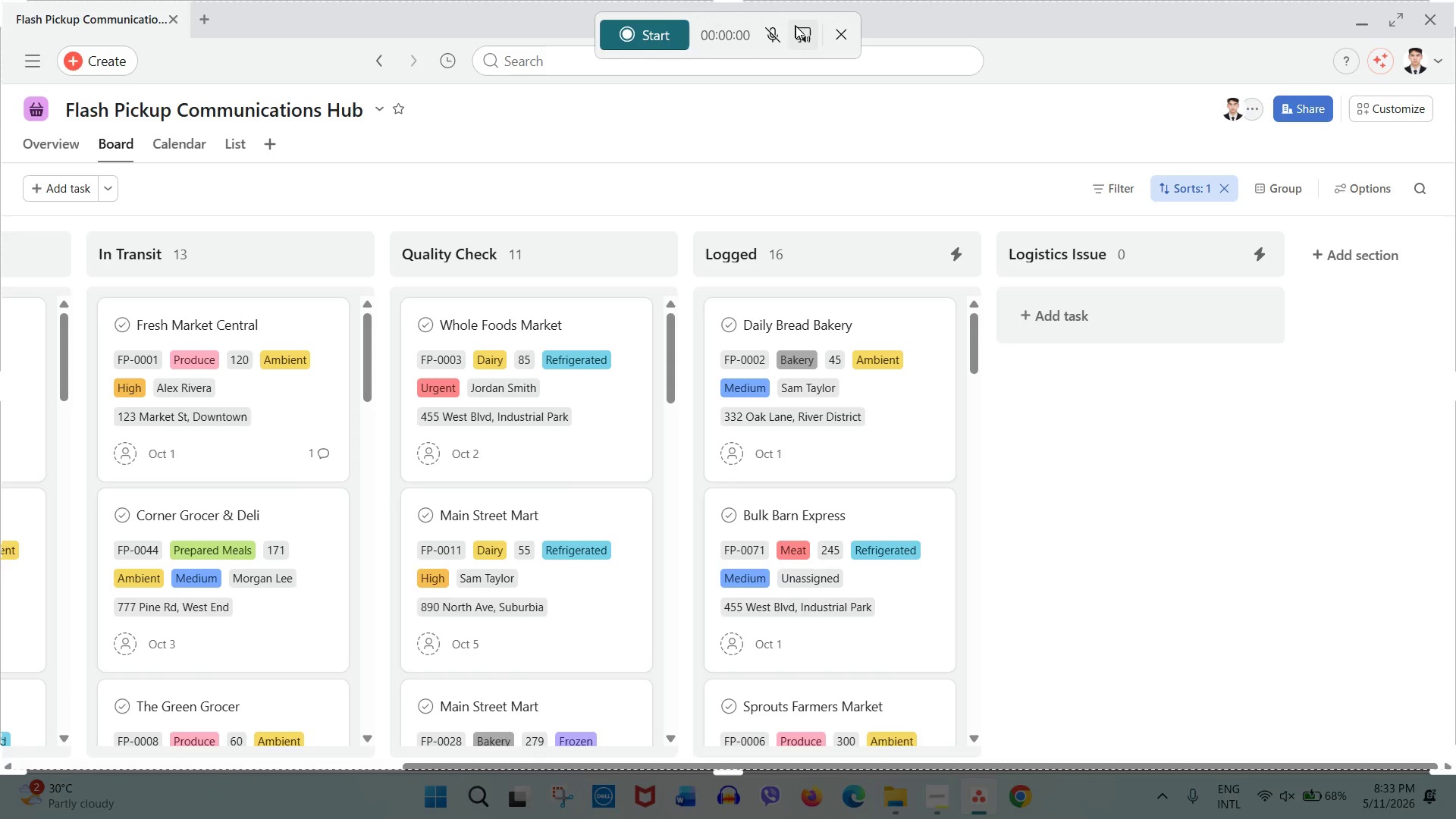 
left_click([800, 32])
 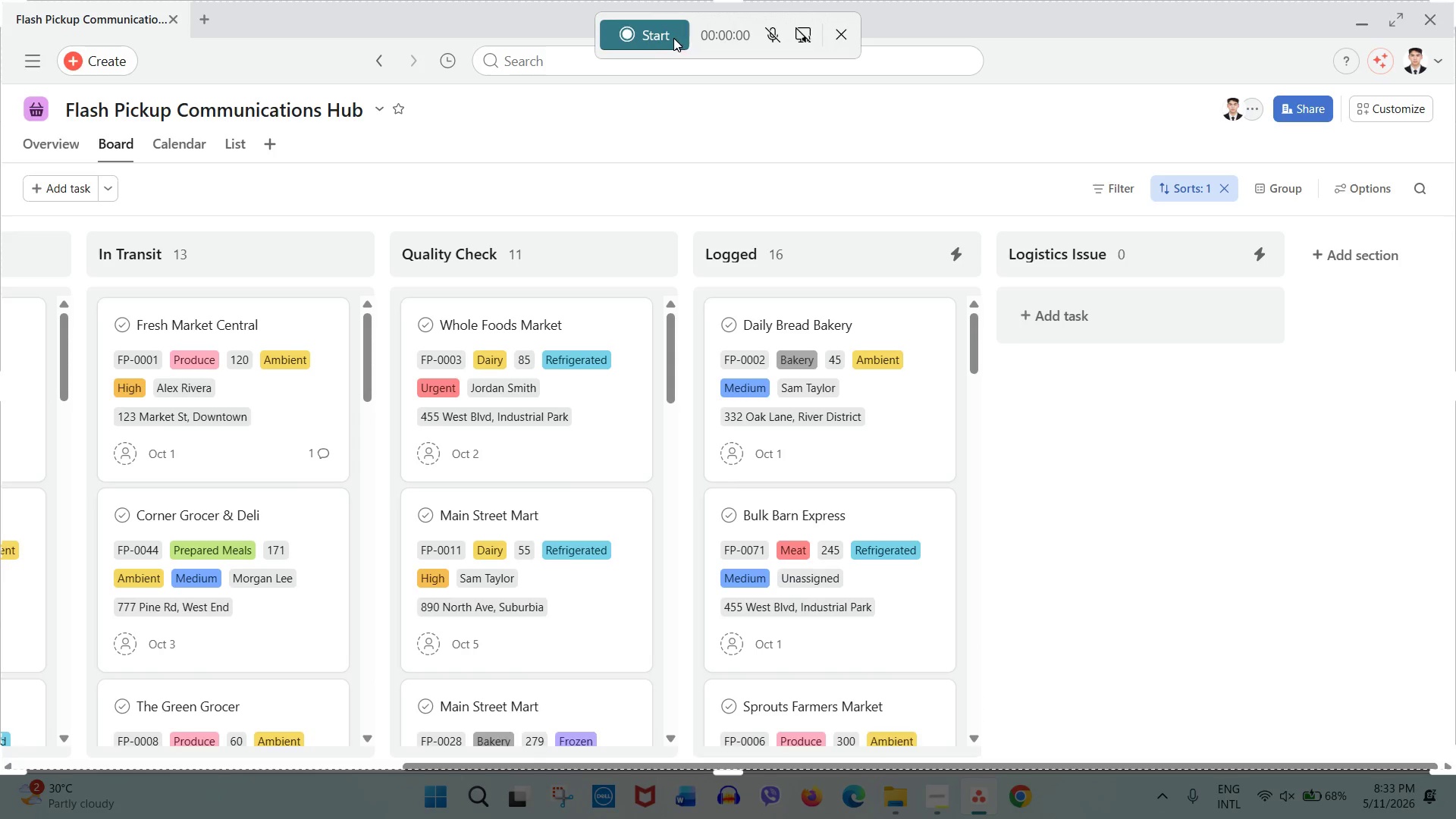 
left_click([673, 38])
 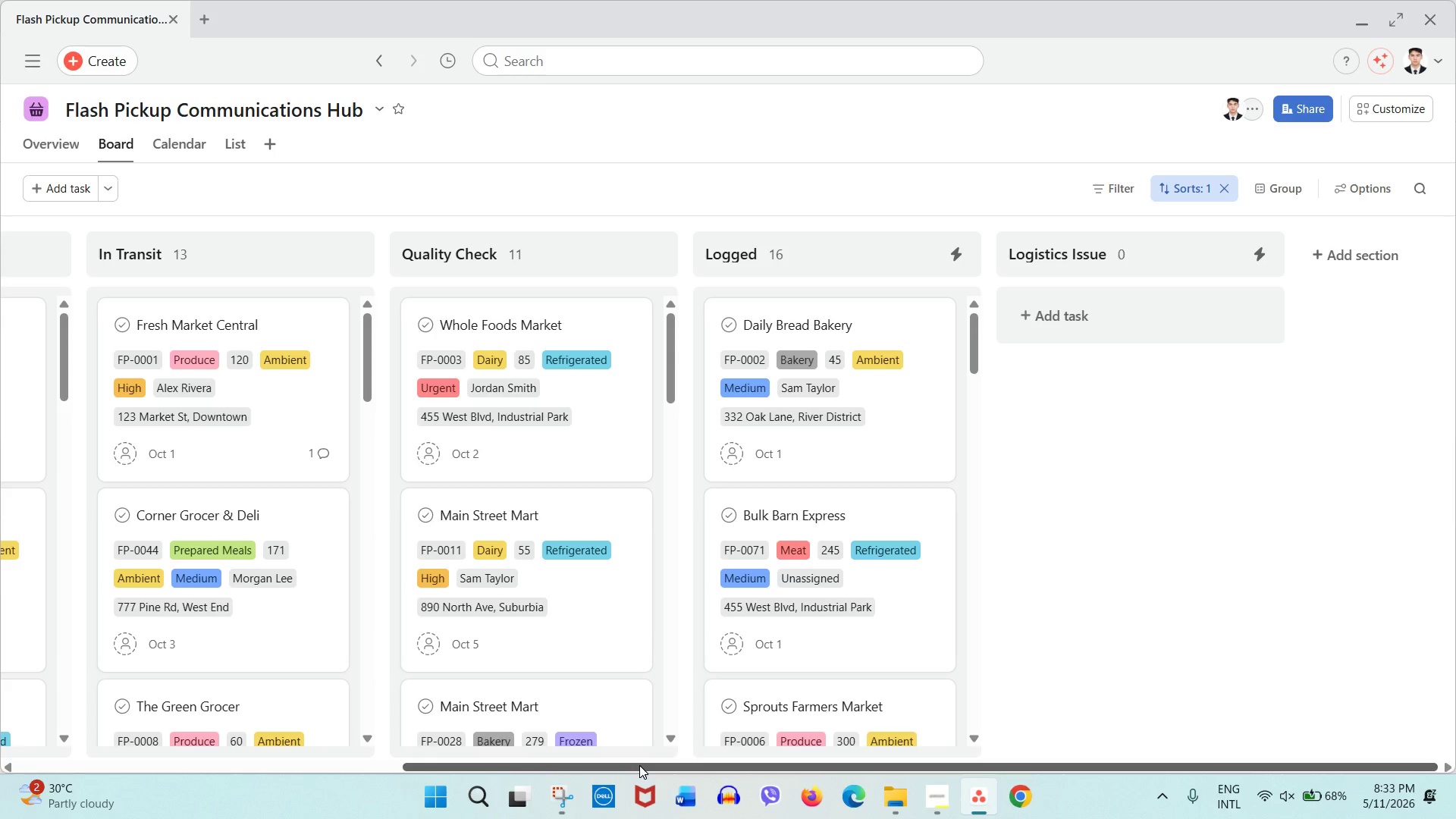 
left_click_drag(start_coordinate=[639, 765], to_coordinate=[590, 762])
 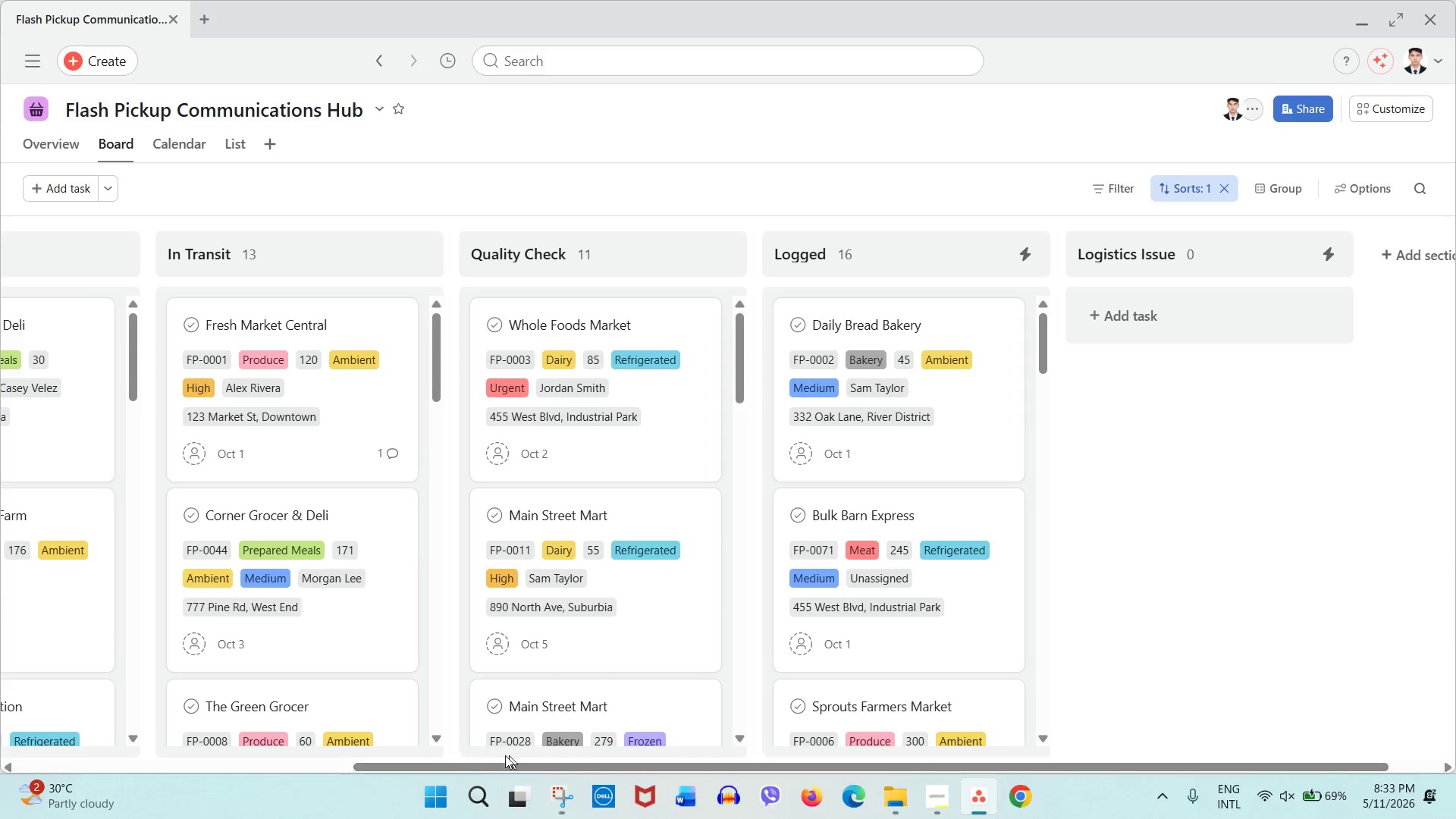 
left_click_drag(start_coordinate=[568, 759], to_coordinate=[351, 752])
 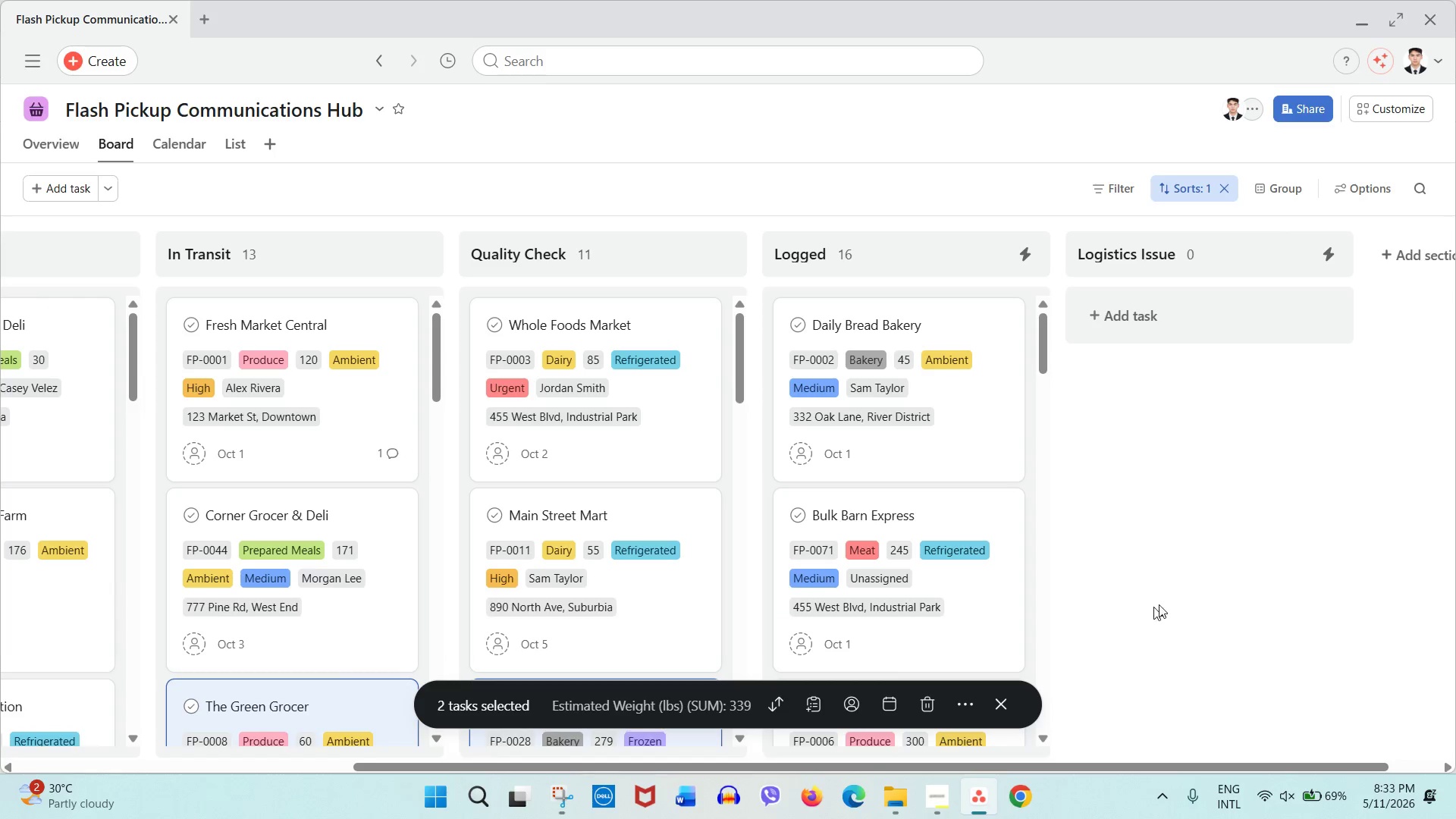 
left_click([1207, 582])
 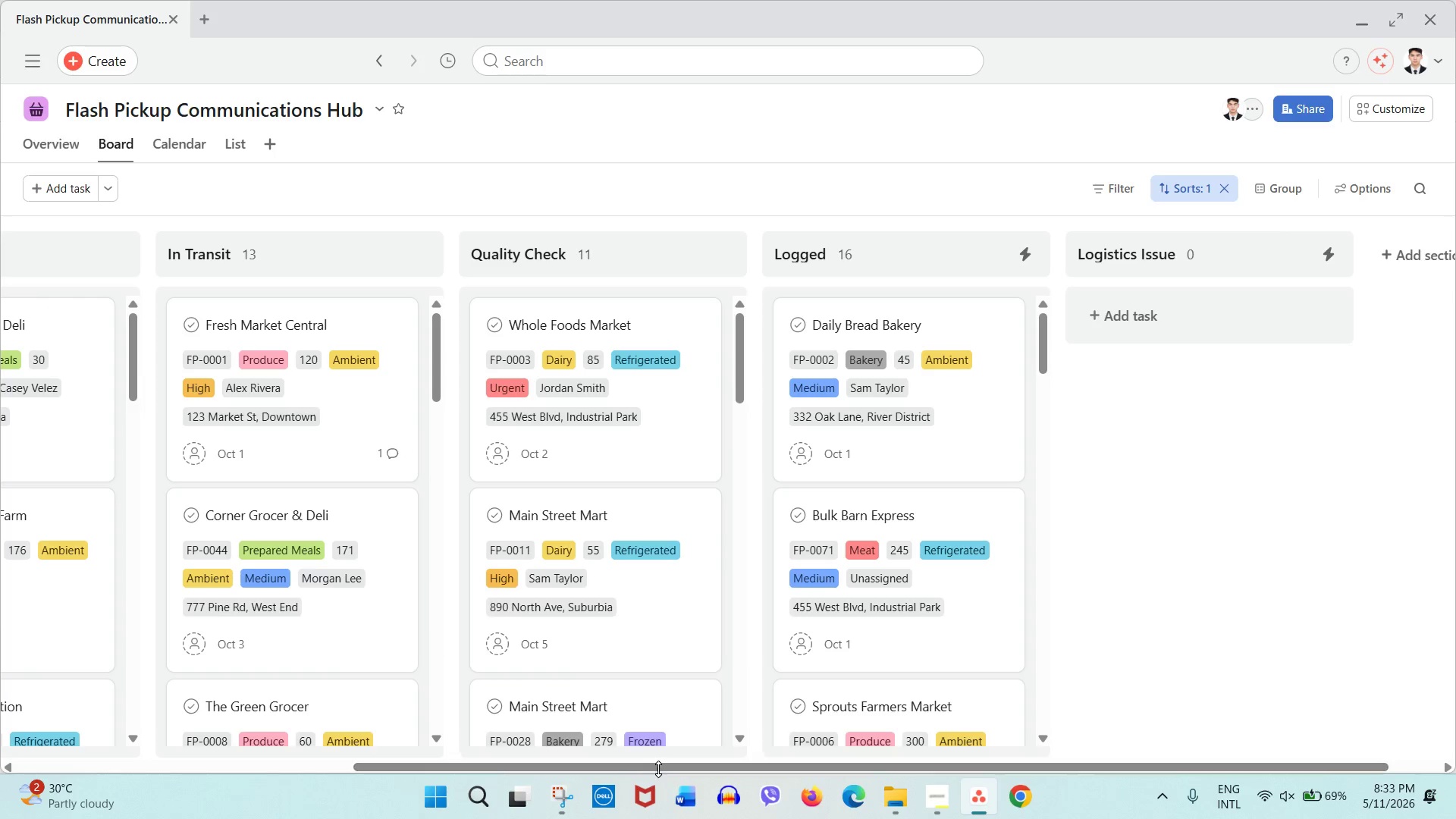 
left_click_drag(start_coordinate=[648, 766], to_coordinate=[782, 778])
 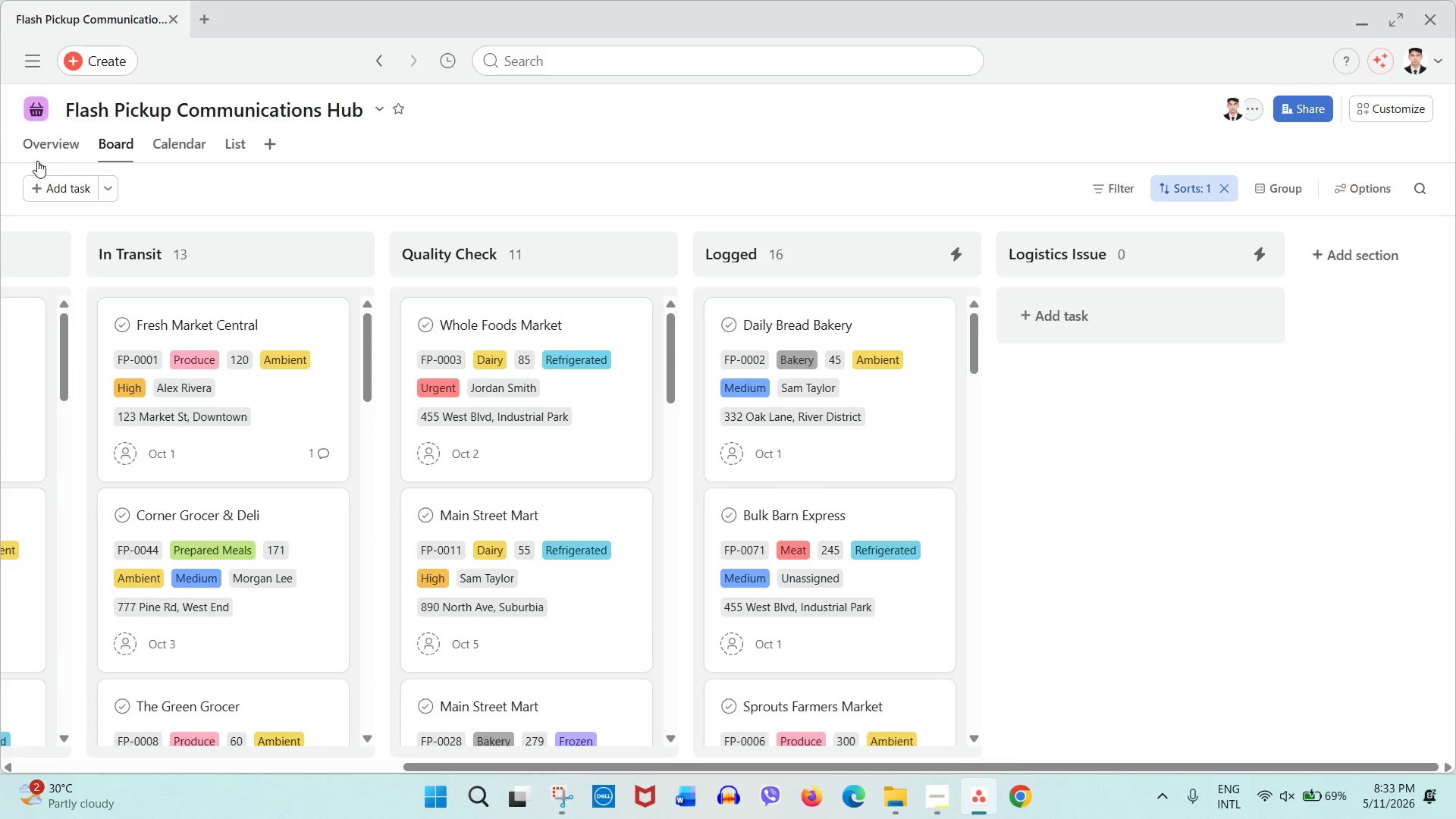 
left_click([39, 153])
 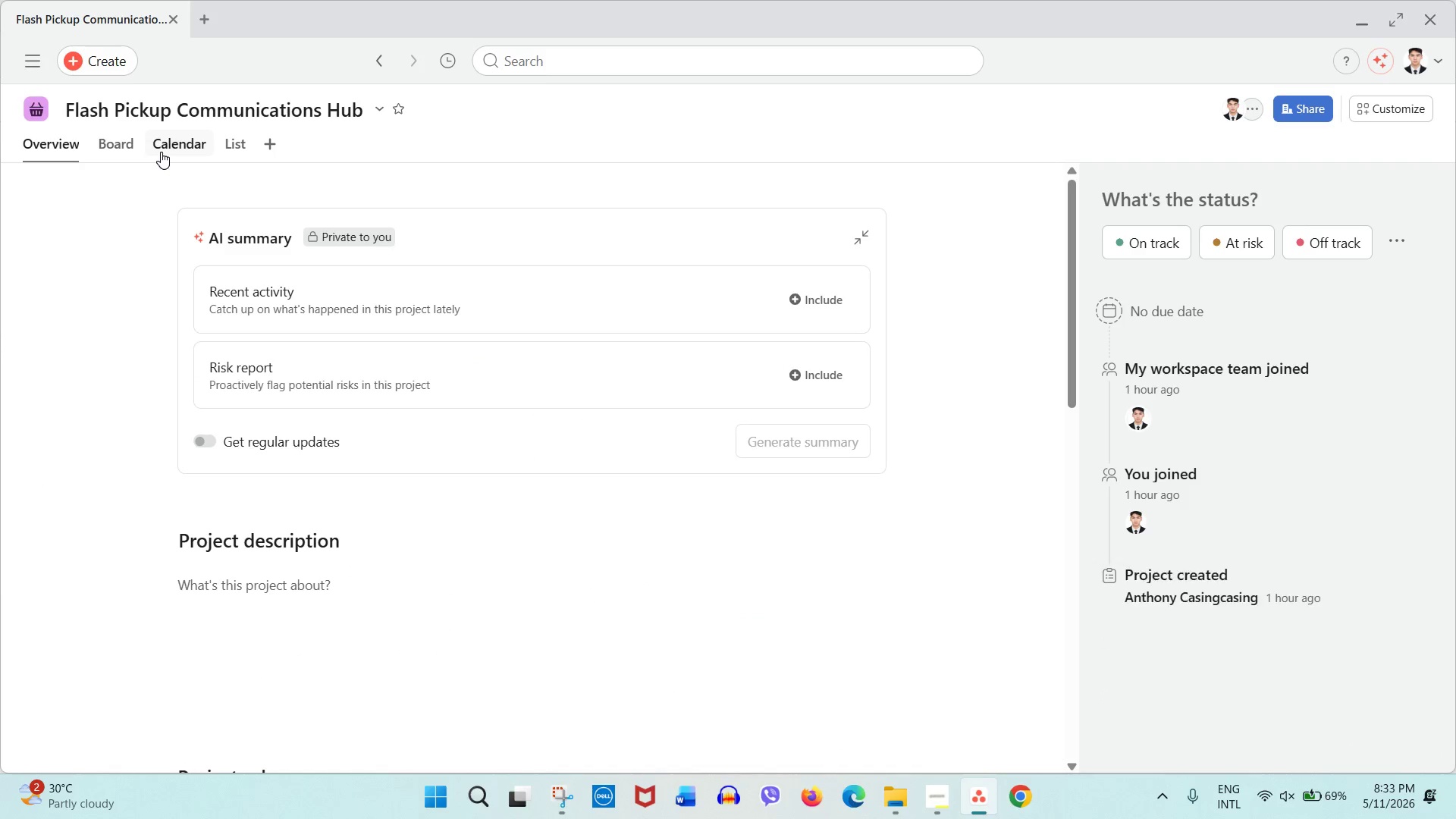 
left_click([161, 152])
 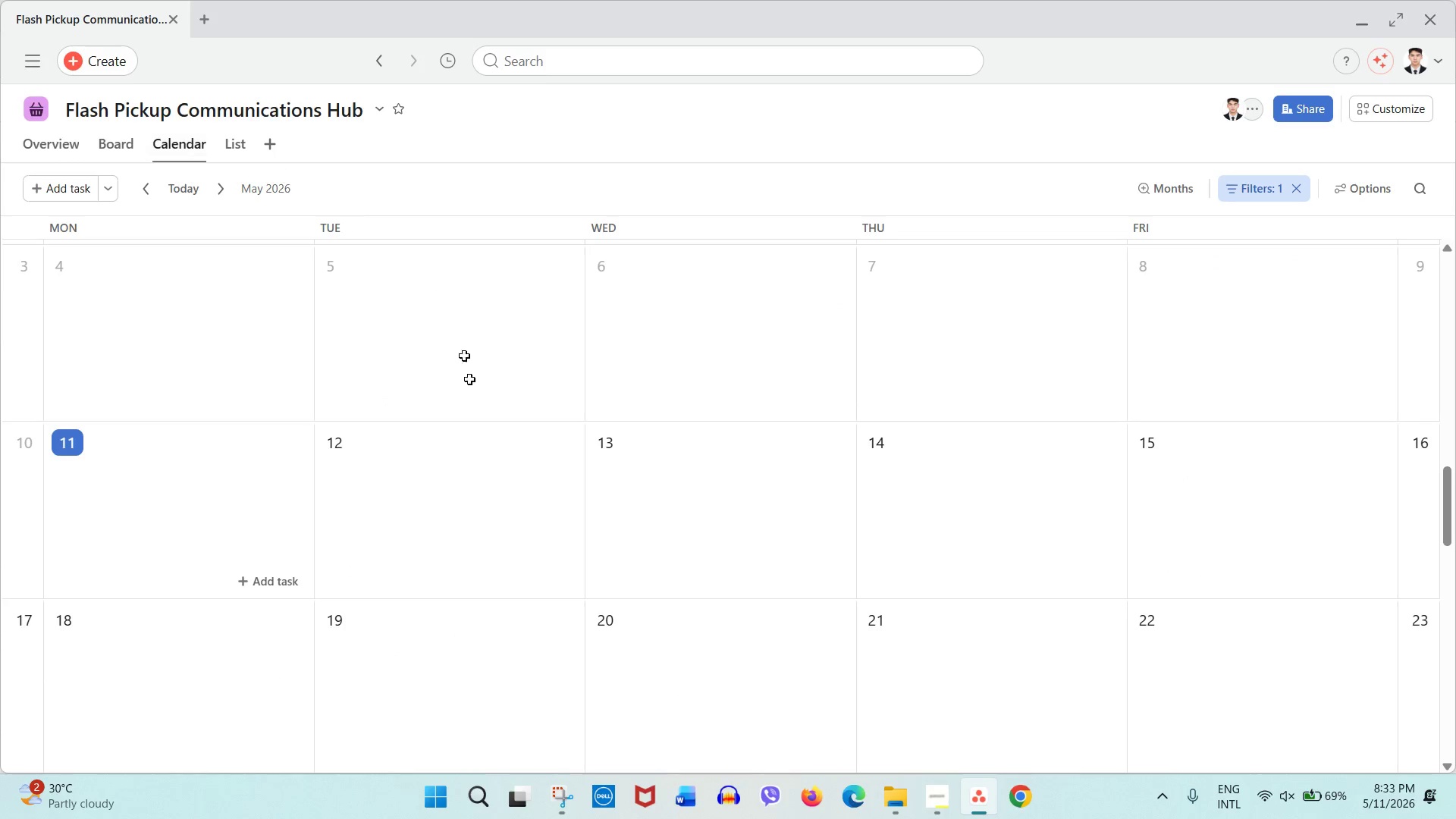 
scroll: coordinate [488, 470], scroll_direction: down, amount: 30.0